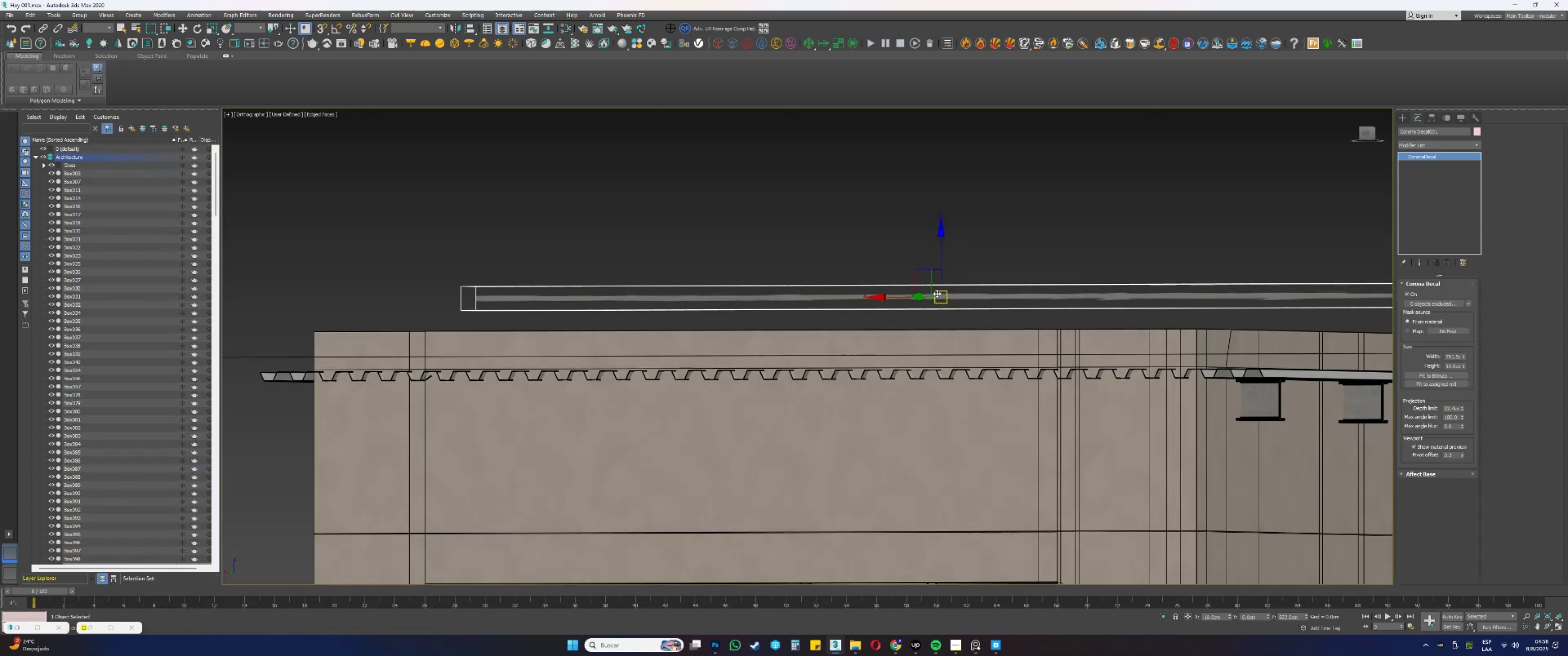 
scroll: coordinate [939, 293], scroll_direction: up, amount: 4.0
 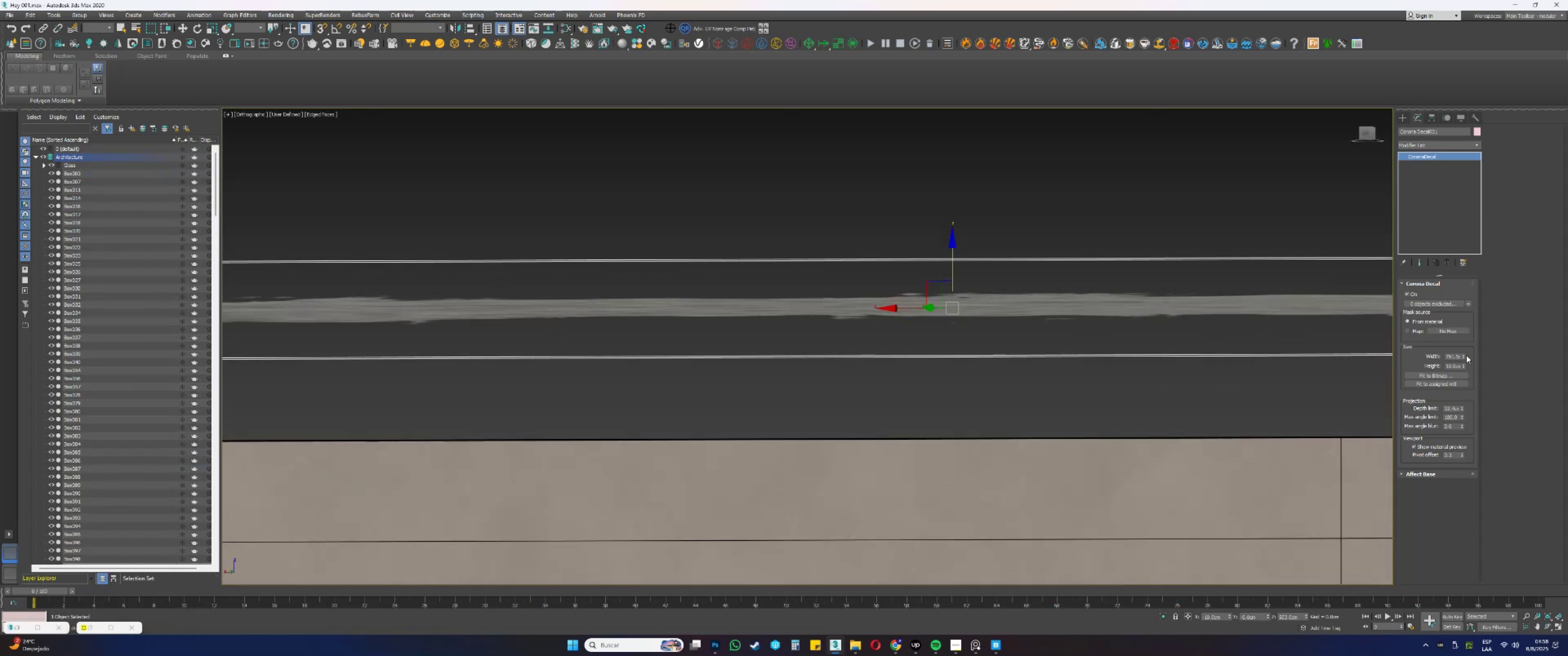 
left_click_drag(start_coordinate=[1464, 354], to_coordinate=[1472, 387])
 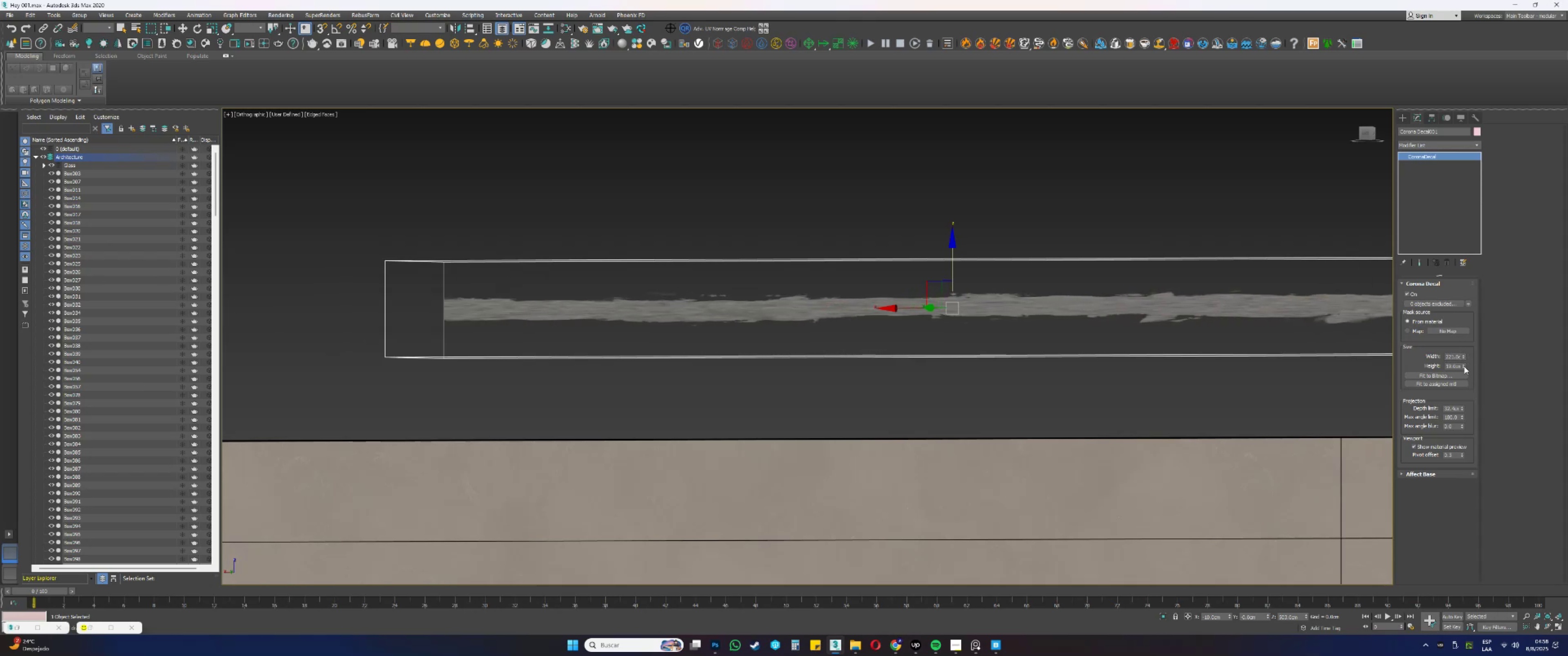 
left_click_drag(start_coordinate=[1463, 365], to_coordinate=[1408, 258])
 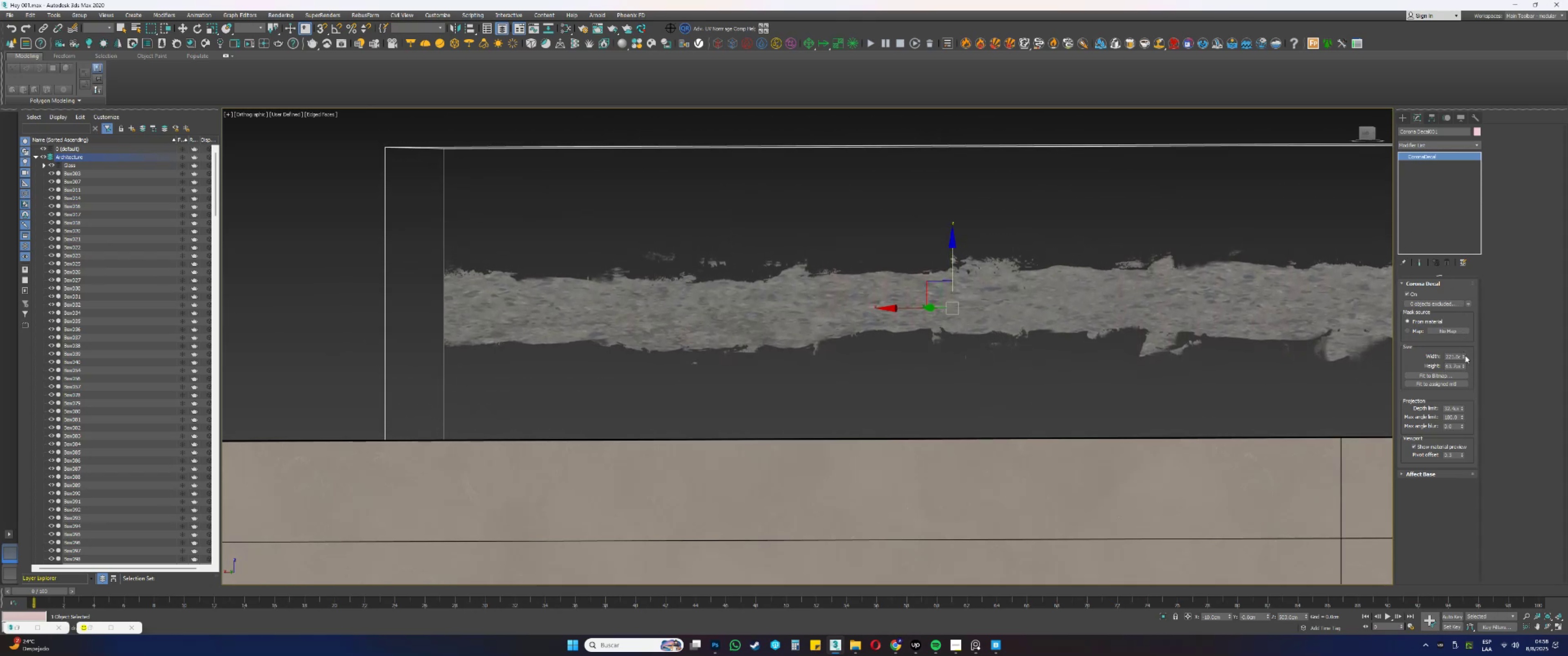 
left_click_drag(start_coordinate=[1465, 357], to_coordinate=[1467, 376])
 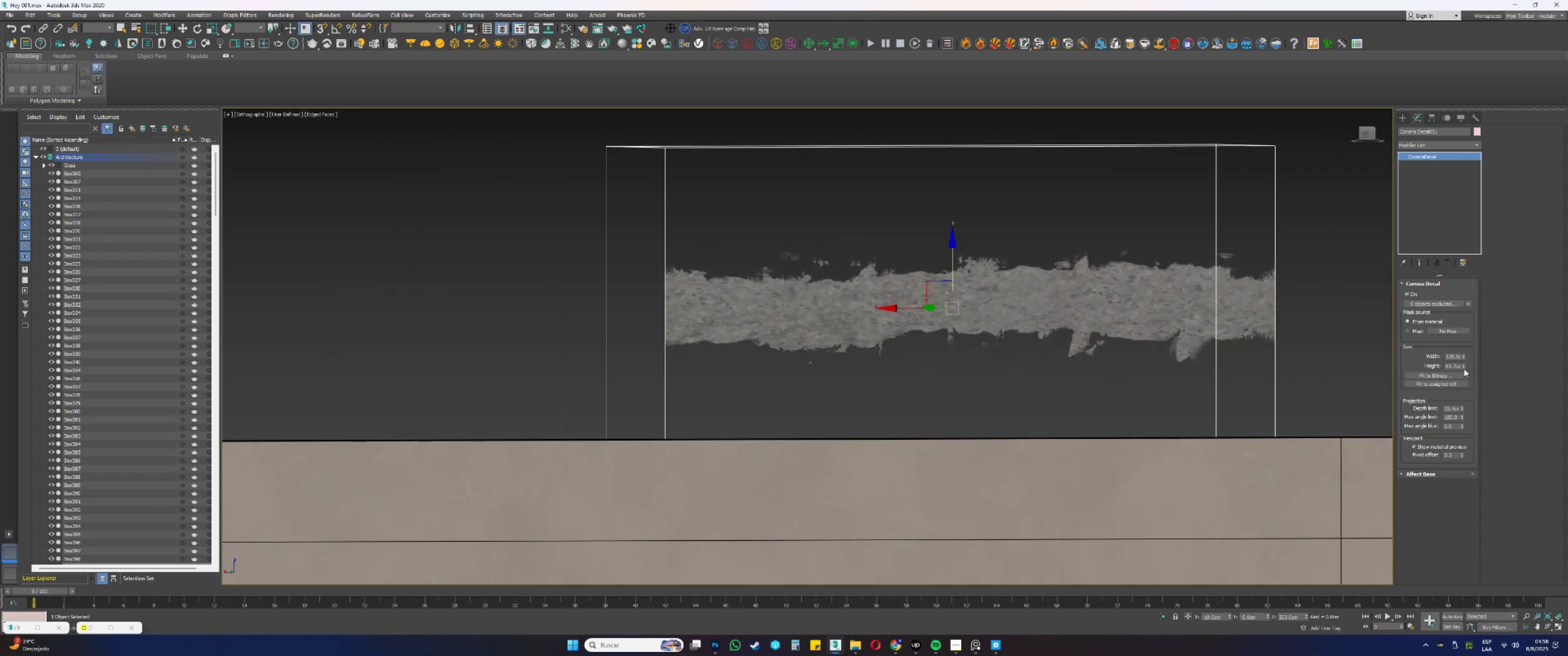 
left_click_drag(start_coordinate=[1464, 368], to_coordinate=[1468, 384])
 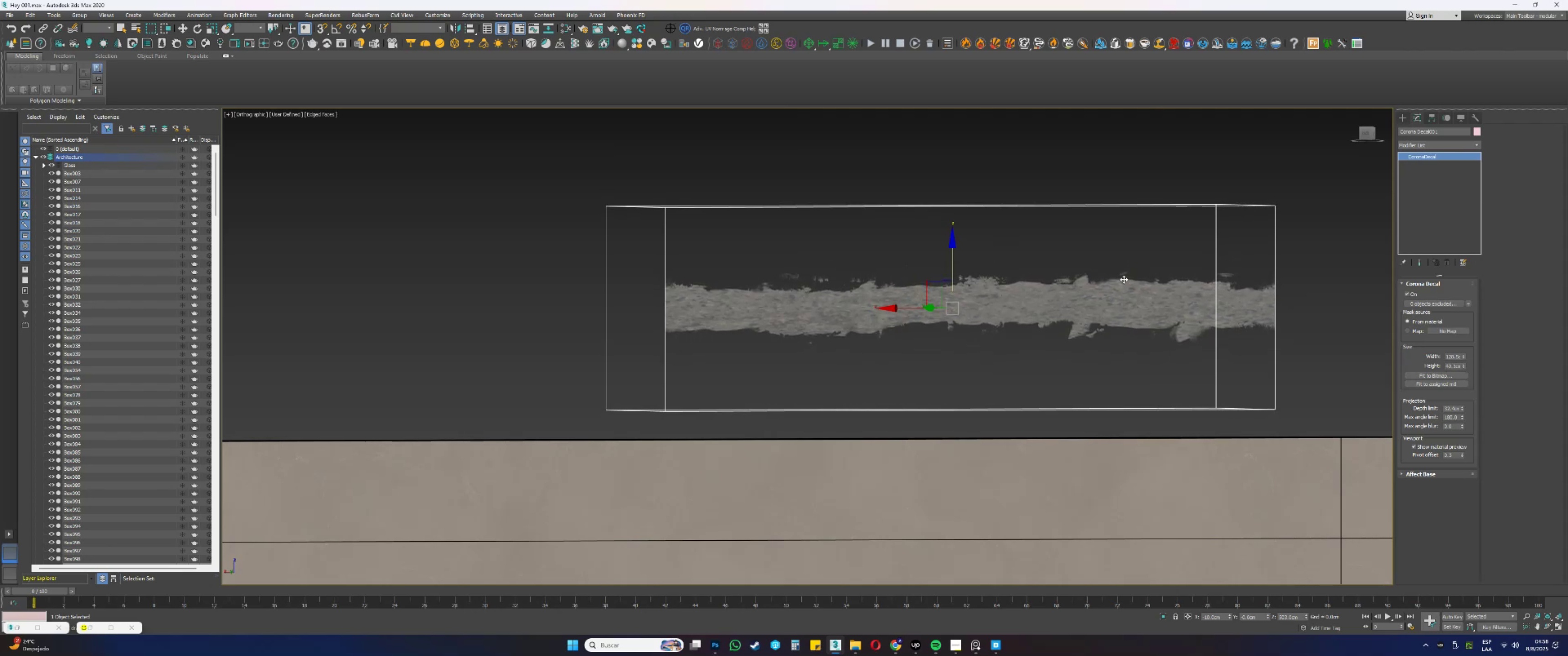 
scroll: coordinate [1002, 245], scroll_direction: down, amount: 3.0
 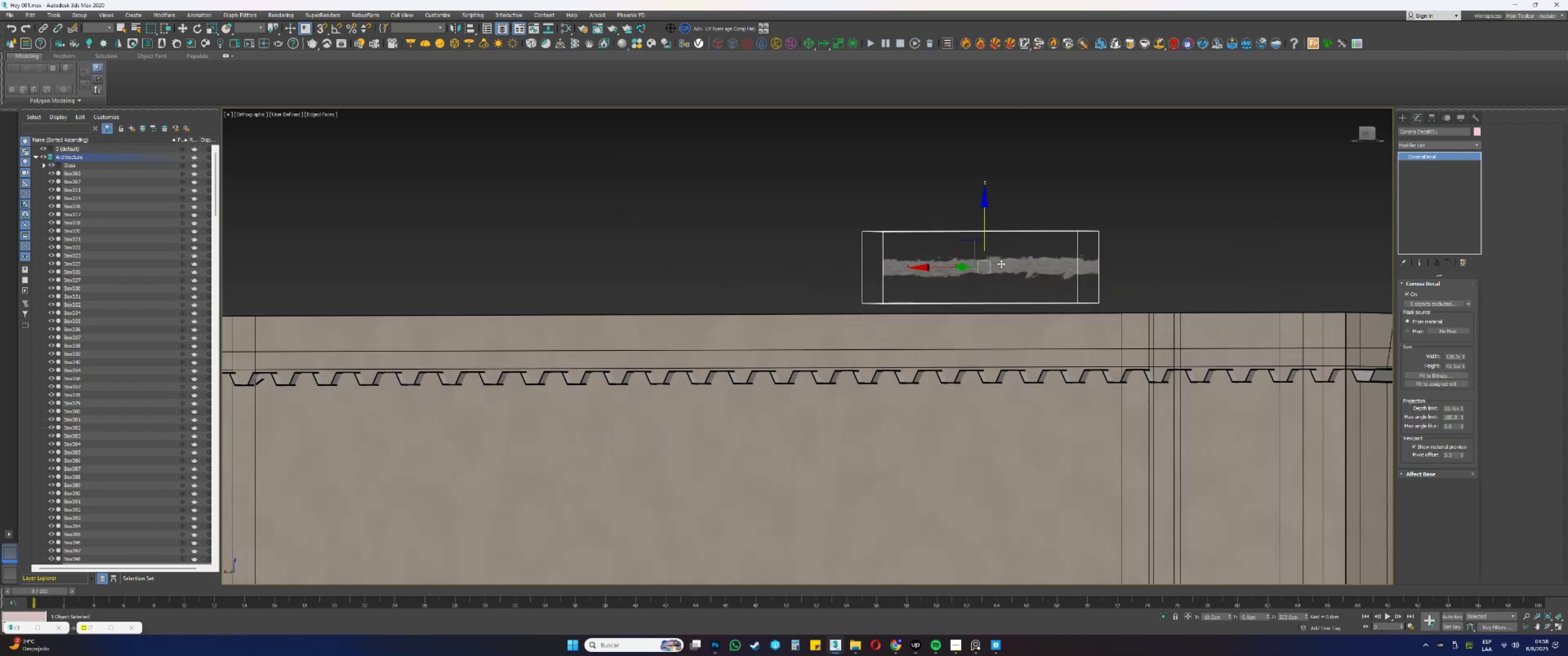 
key(Alt+AltLeft)
 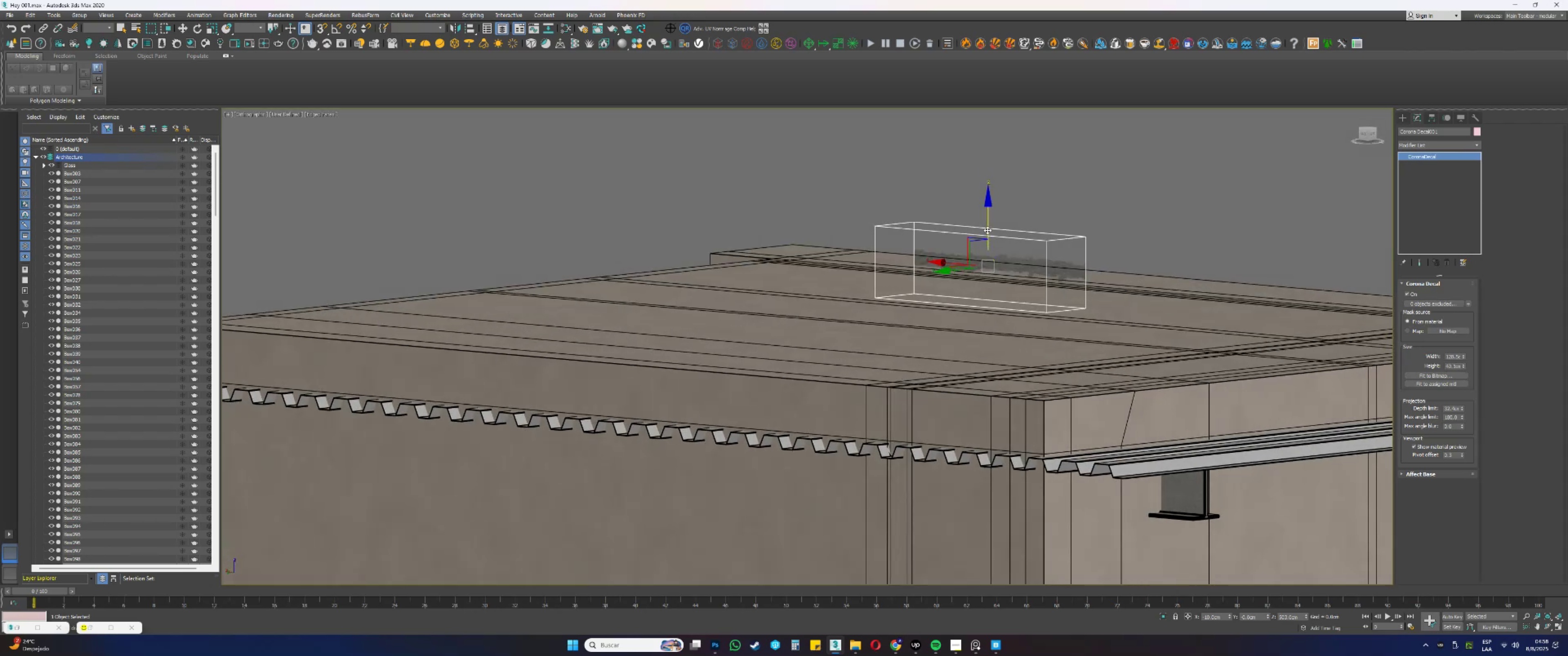 
left_click_drag(start_coordinate=[988, 220], to_coordinate=[1007, 292])
 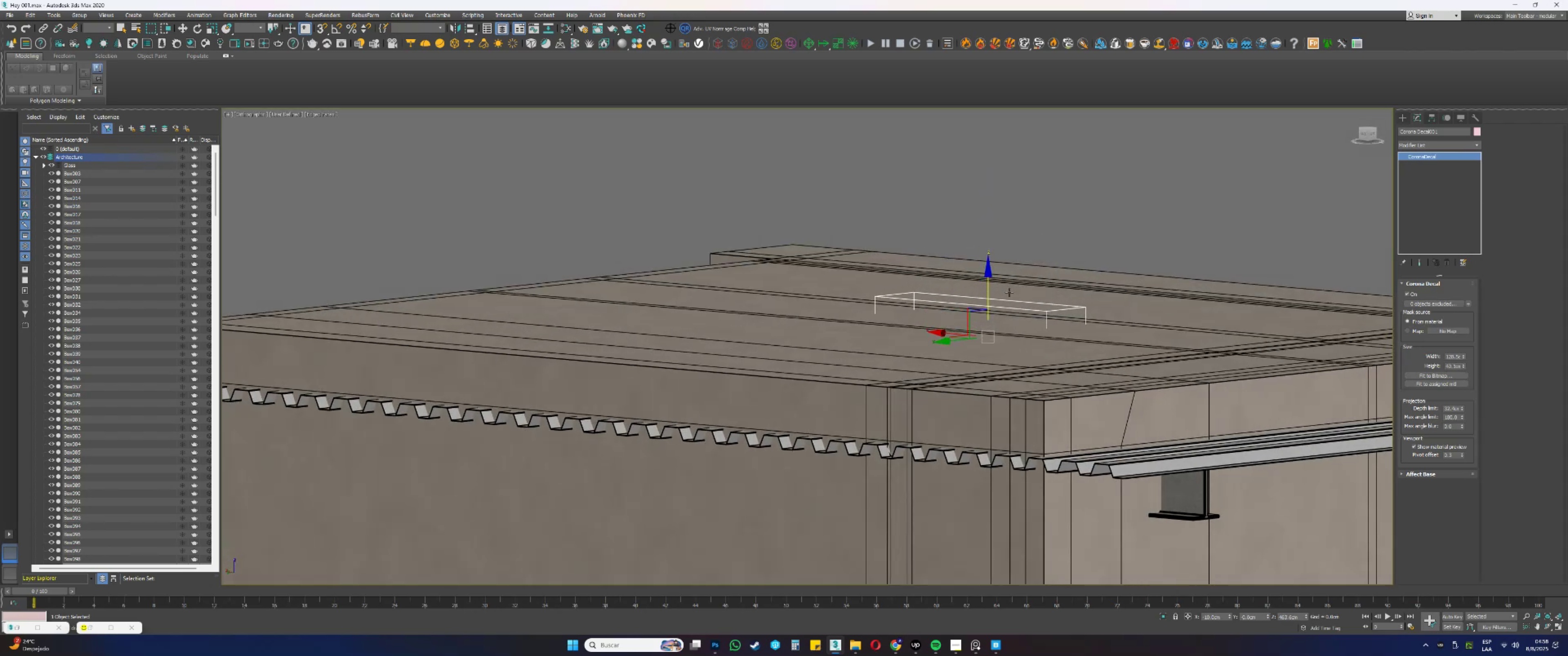 
hold_key(key=AltLeft, duration=0.52)
 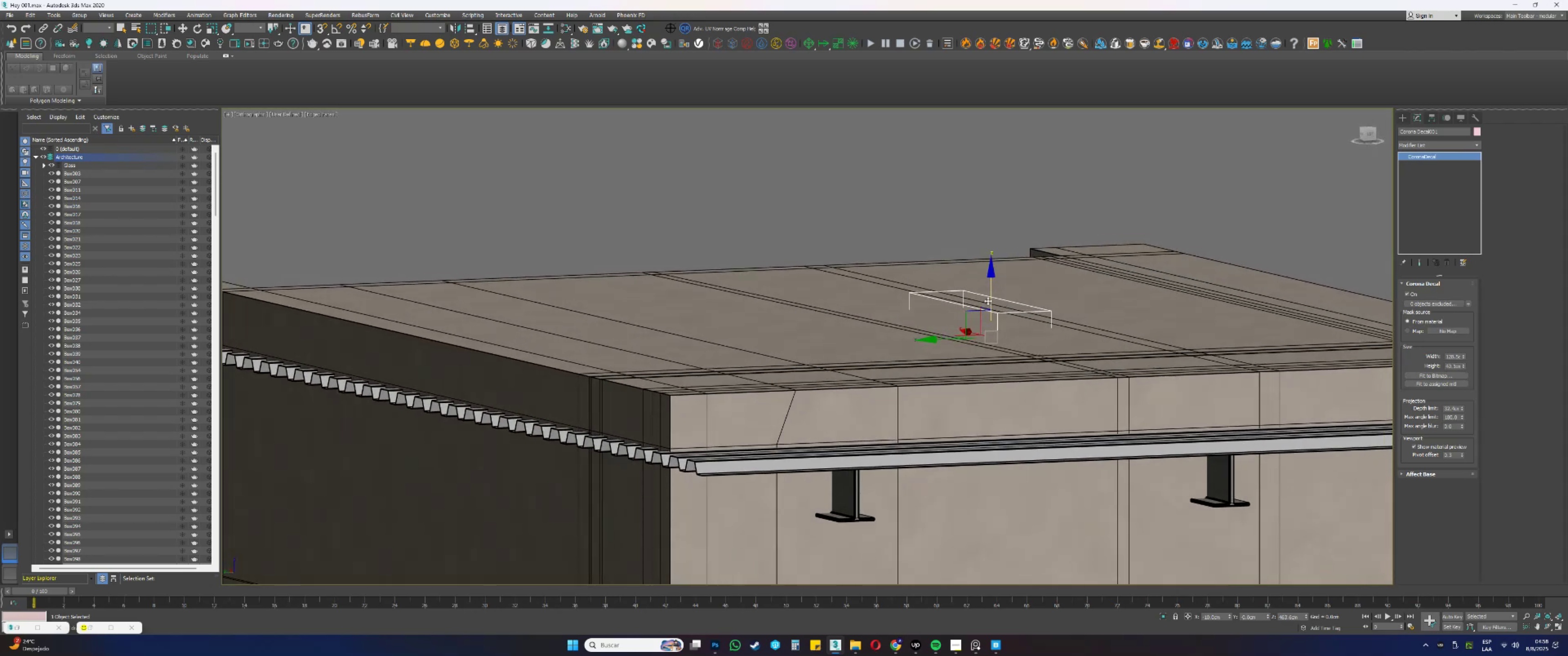 
type(pz)
 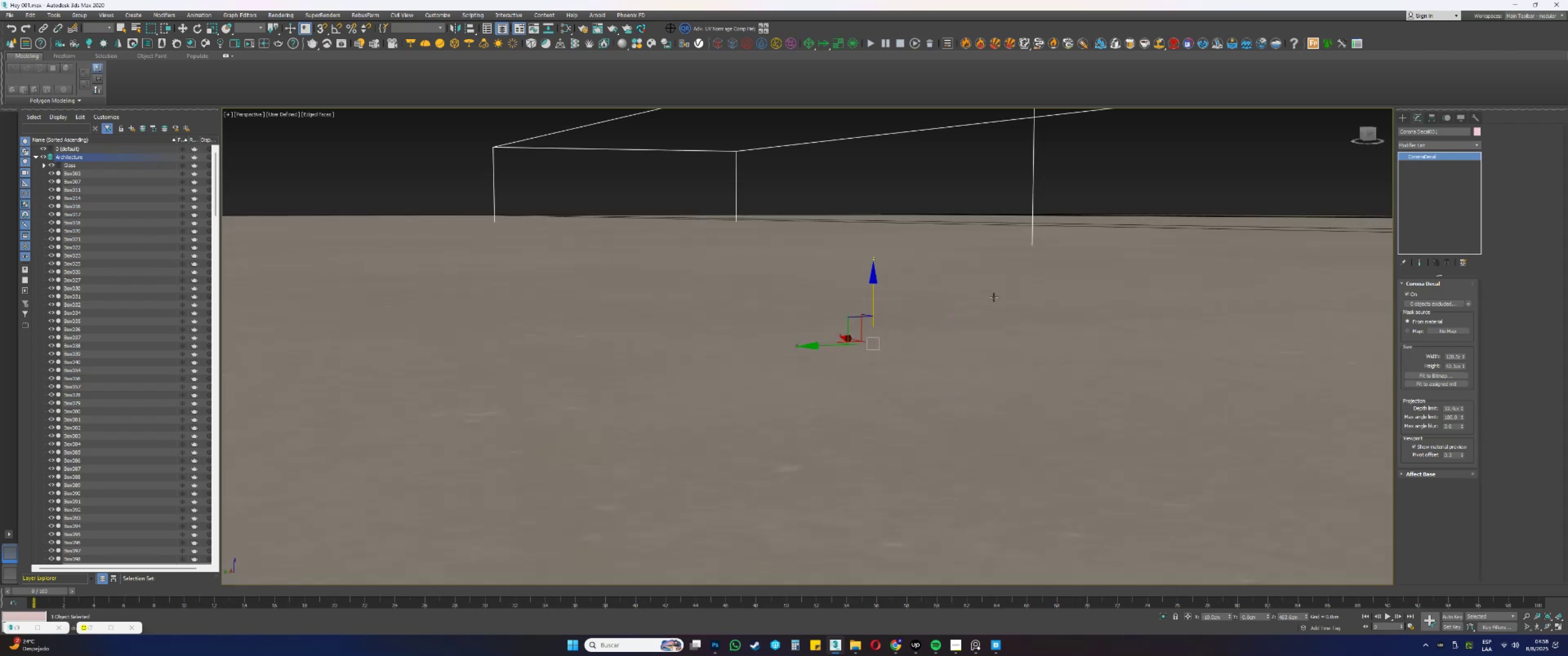 
hold_key(key=AltLeft, duration=0.47)
 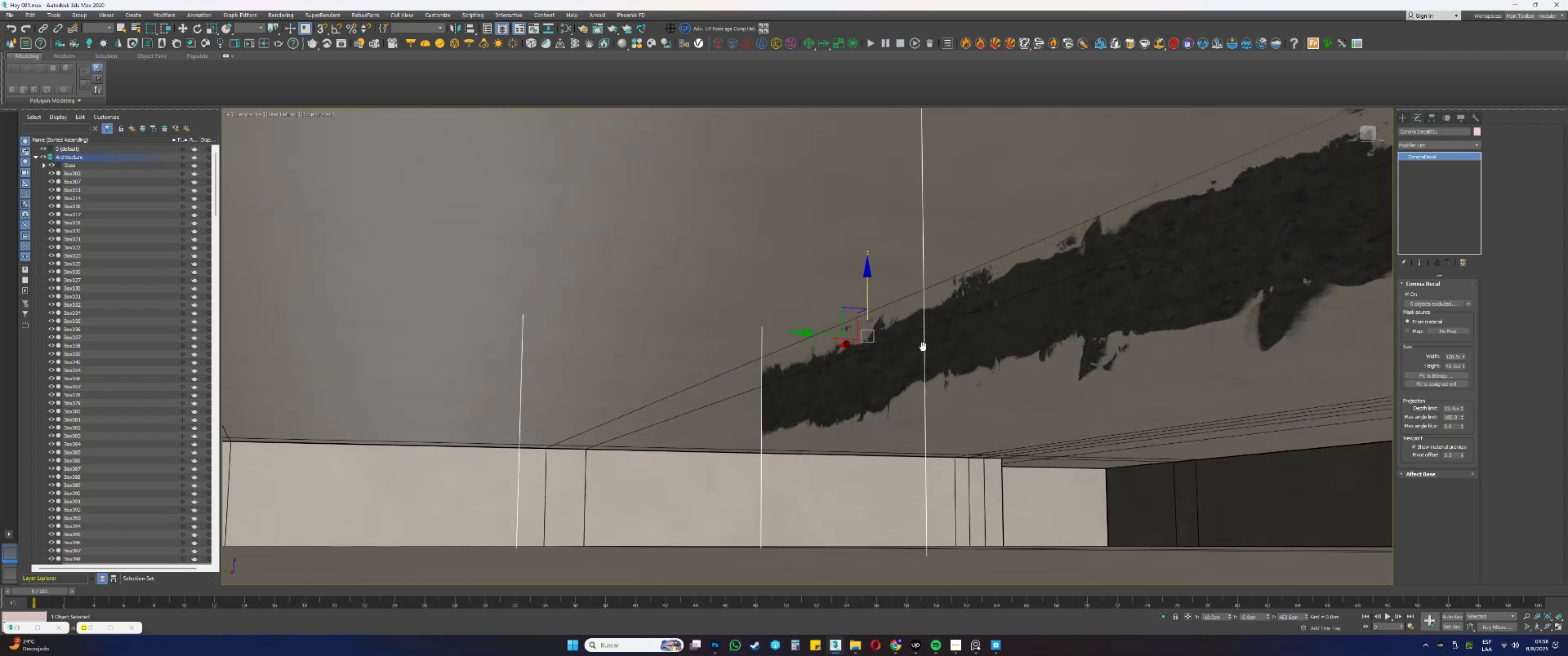 
scroll: coordinate [908, 299], scroll_direction: down, amount: 2.0
 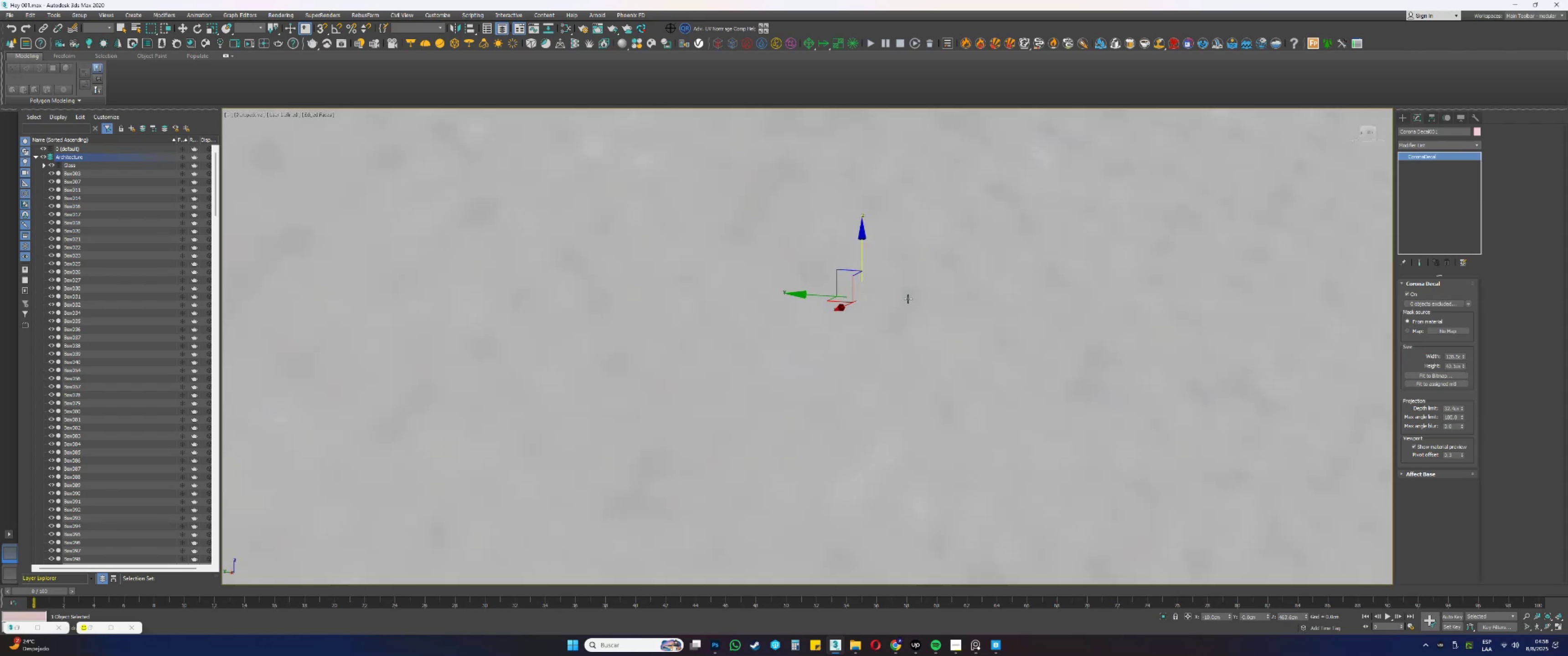 
hold_key(key=AltLeft, duration=0.56)
 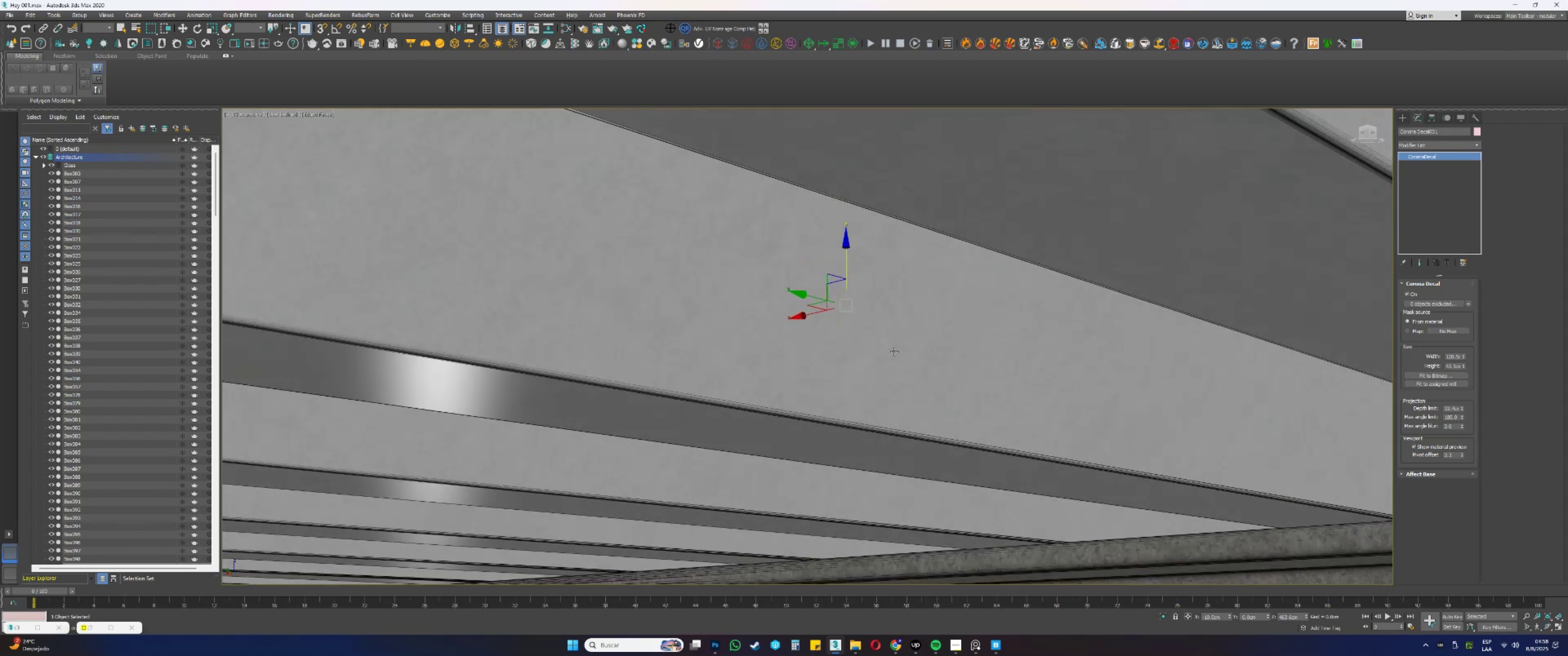 
hold_key(key=AltLeft, duration=0.4)
 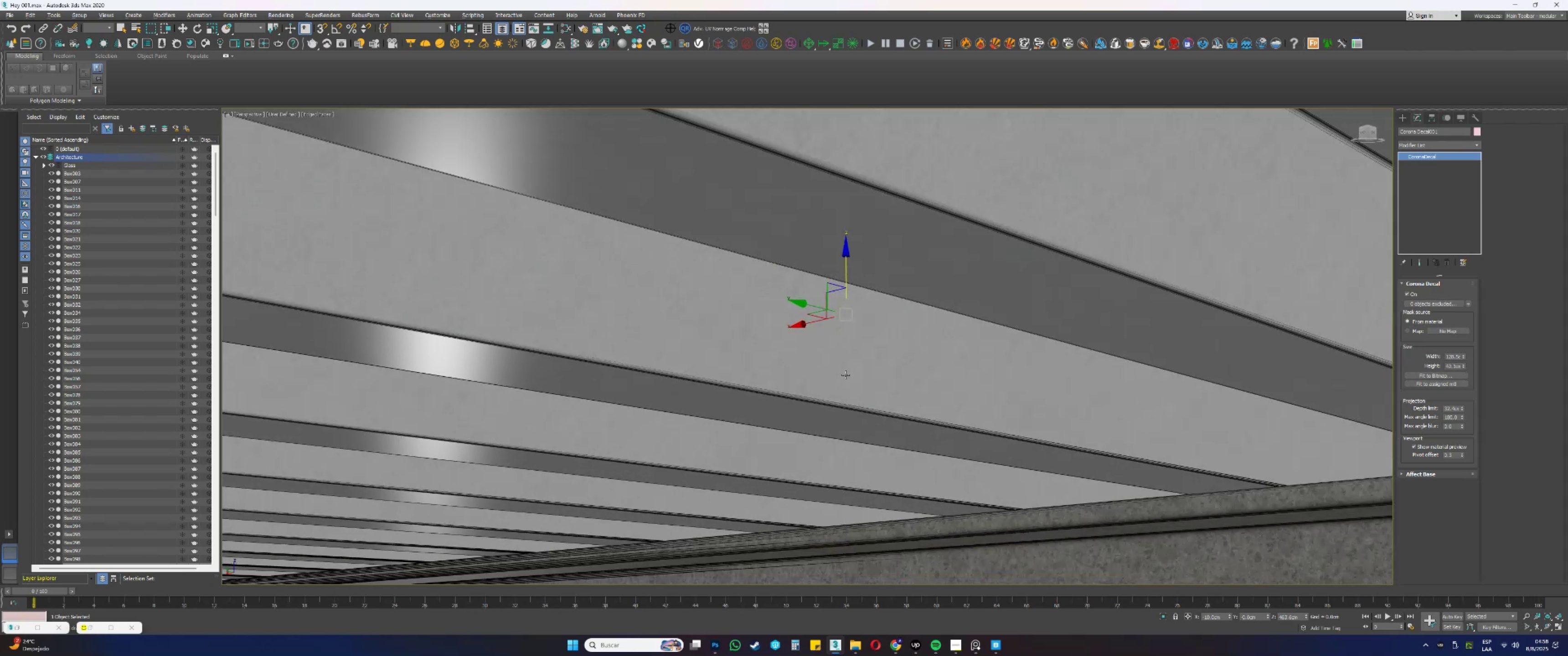 
key(Alt+Control+ControlLeft)
 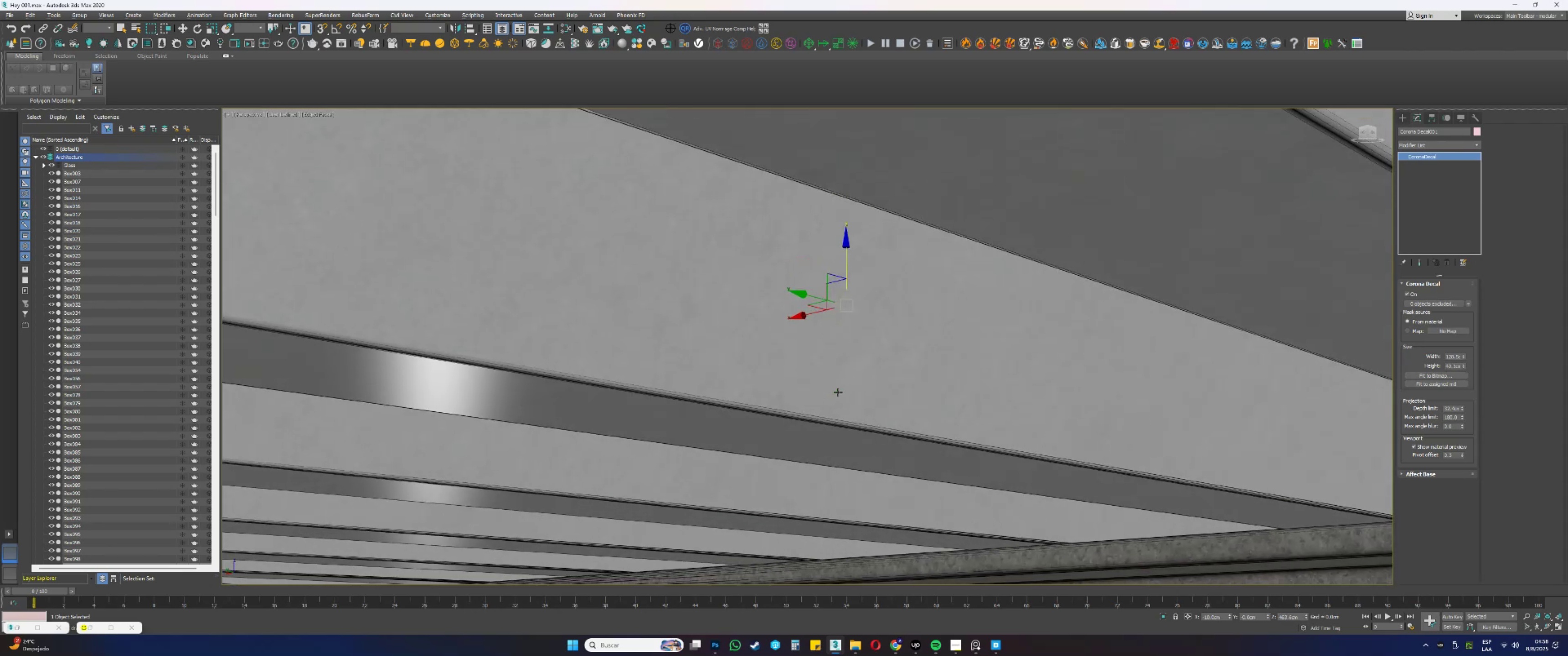 
scroll: coordinate [846, 370], scroll_direction: down, amount: 1.0
 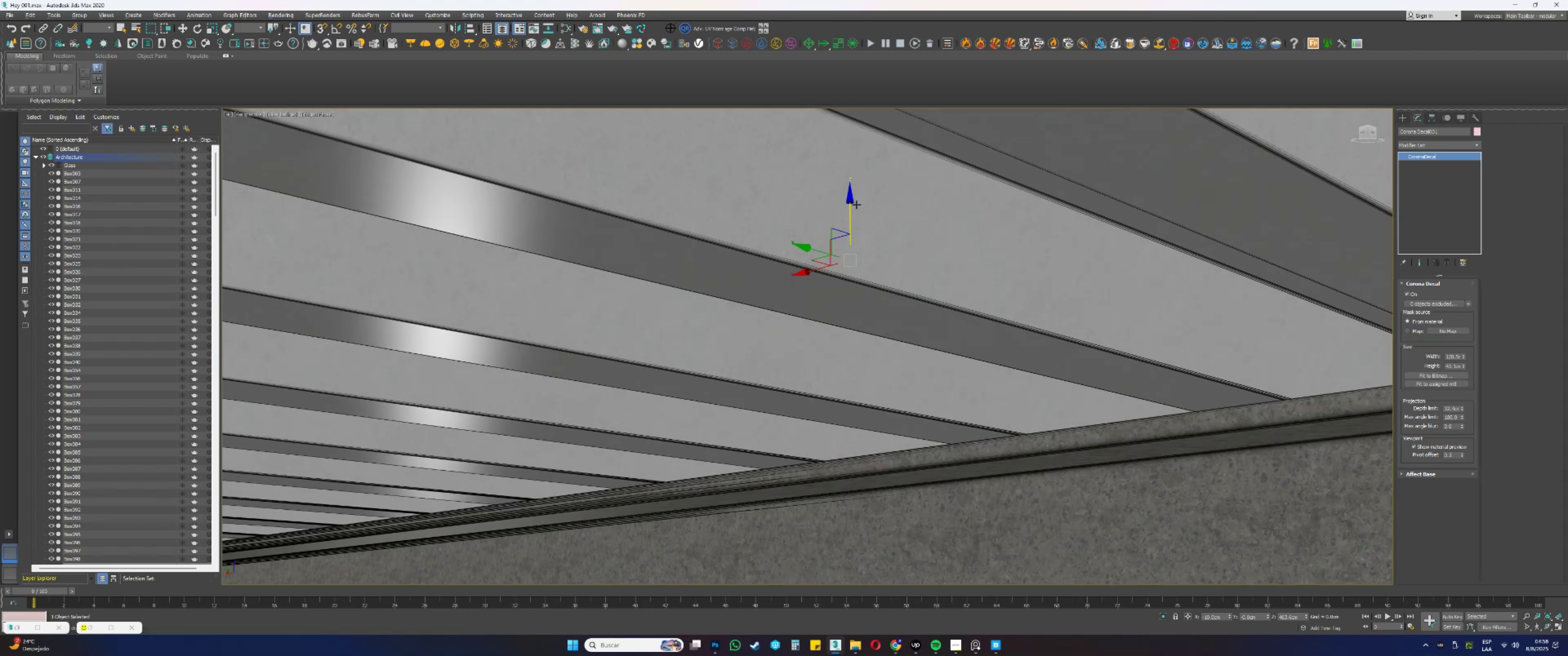 
left_click_drag(start_coordinate=[851, 205], to_coordinate=[856, 514])
 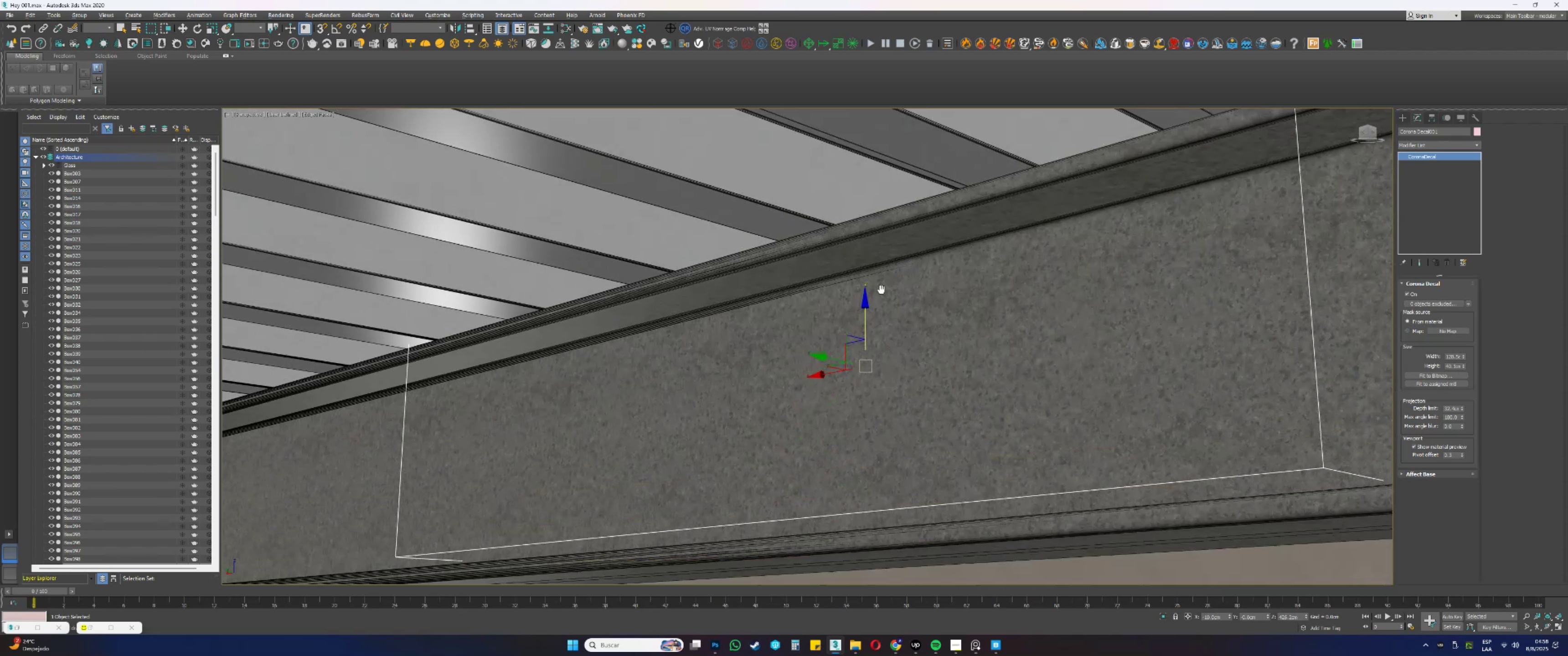 
scroll: coordinate [870, 355], scroll_direction: down, amount: 1.0
 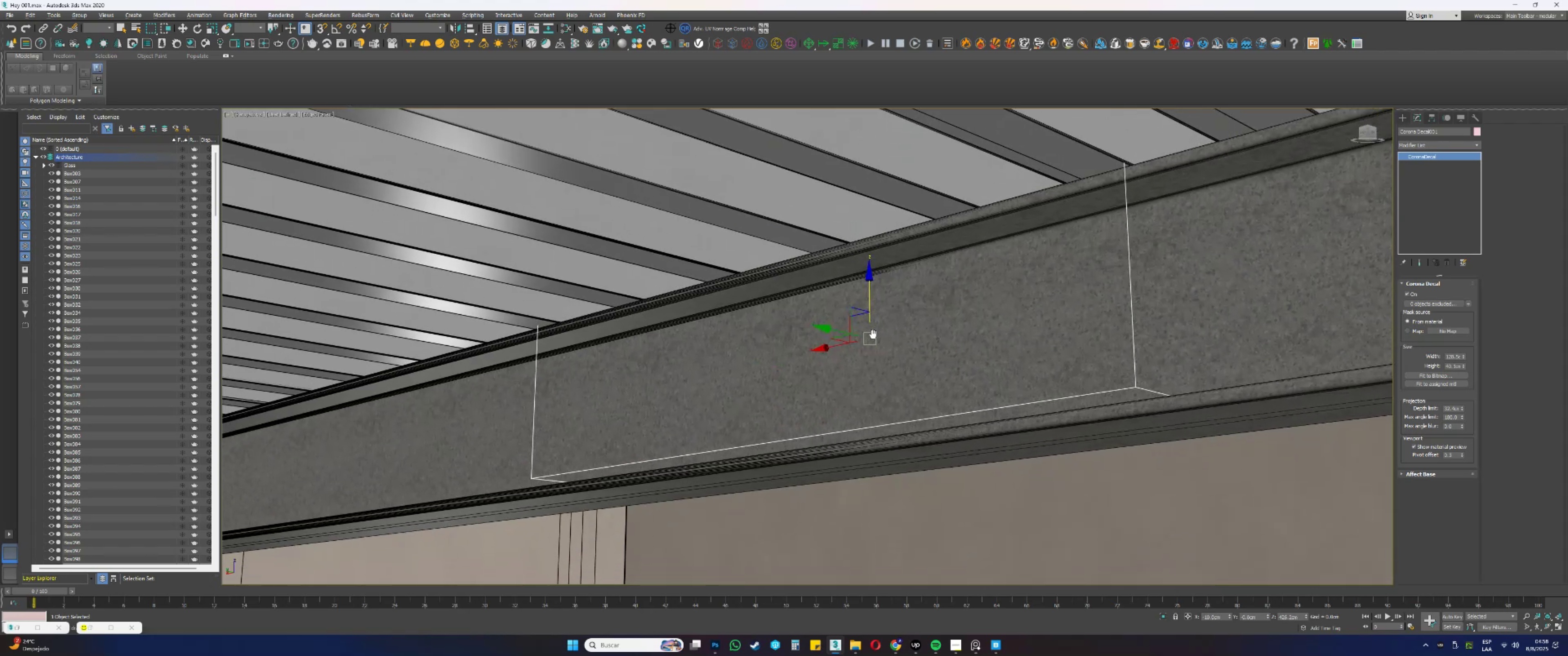 
hold_key(key=AltLeft, duration=0.34)
 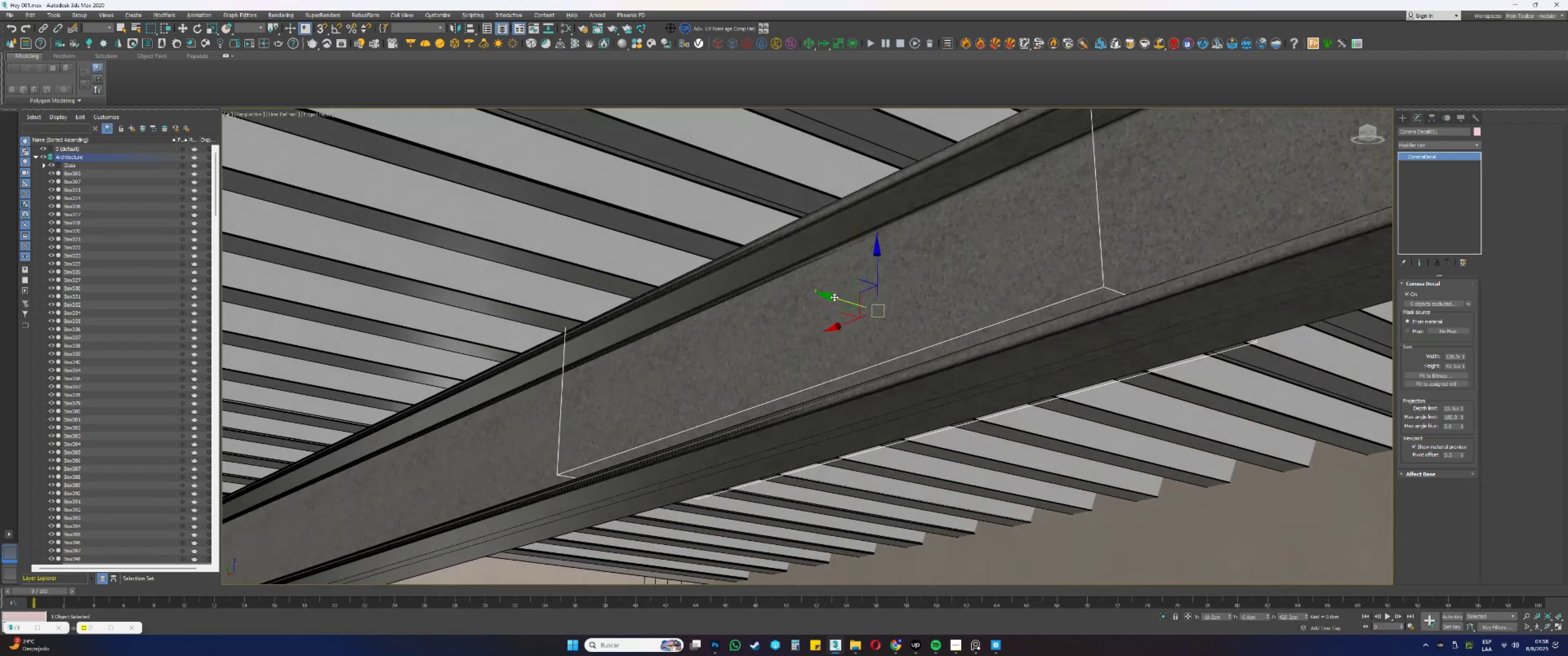 
left_click_drag(start_coordinate=[832, 297], to_coordinate=[622, 246])
 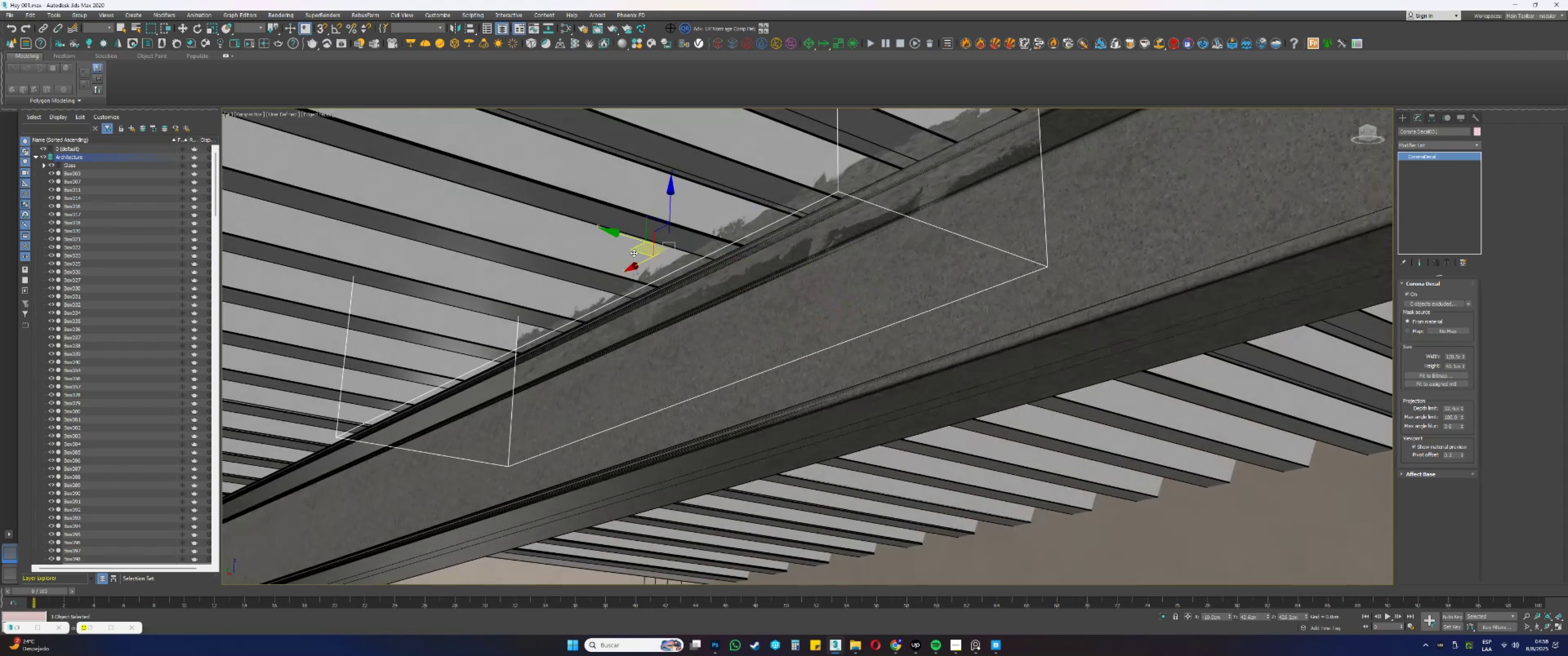 
key(E)
 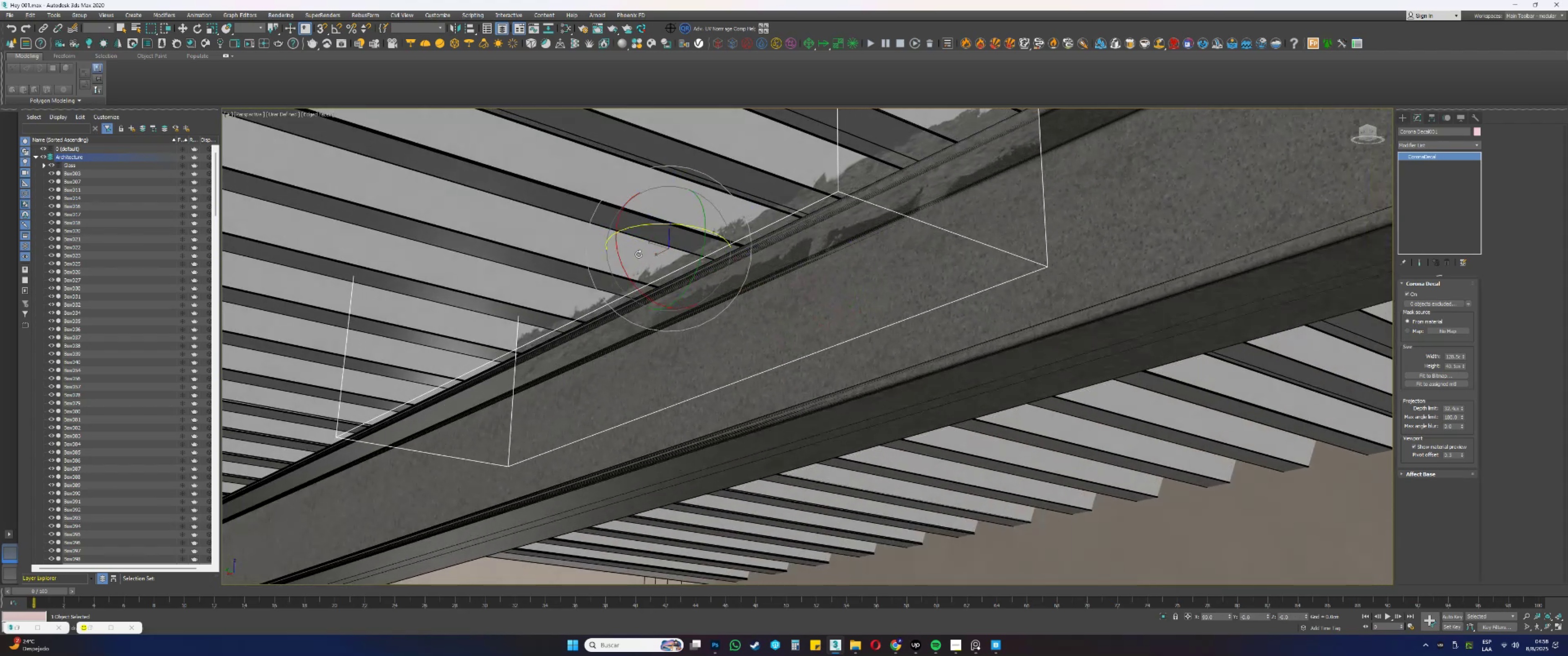 
hold_key(key=AltLeft, duration=0.57)
 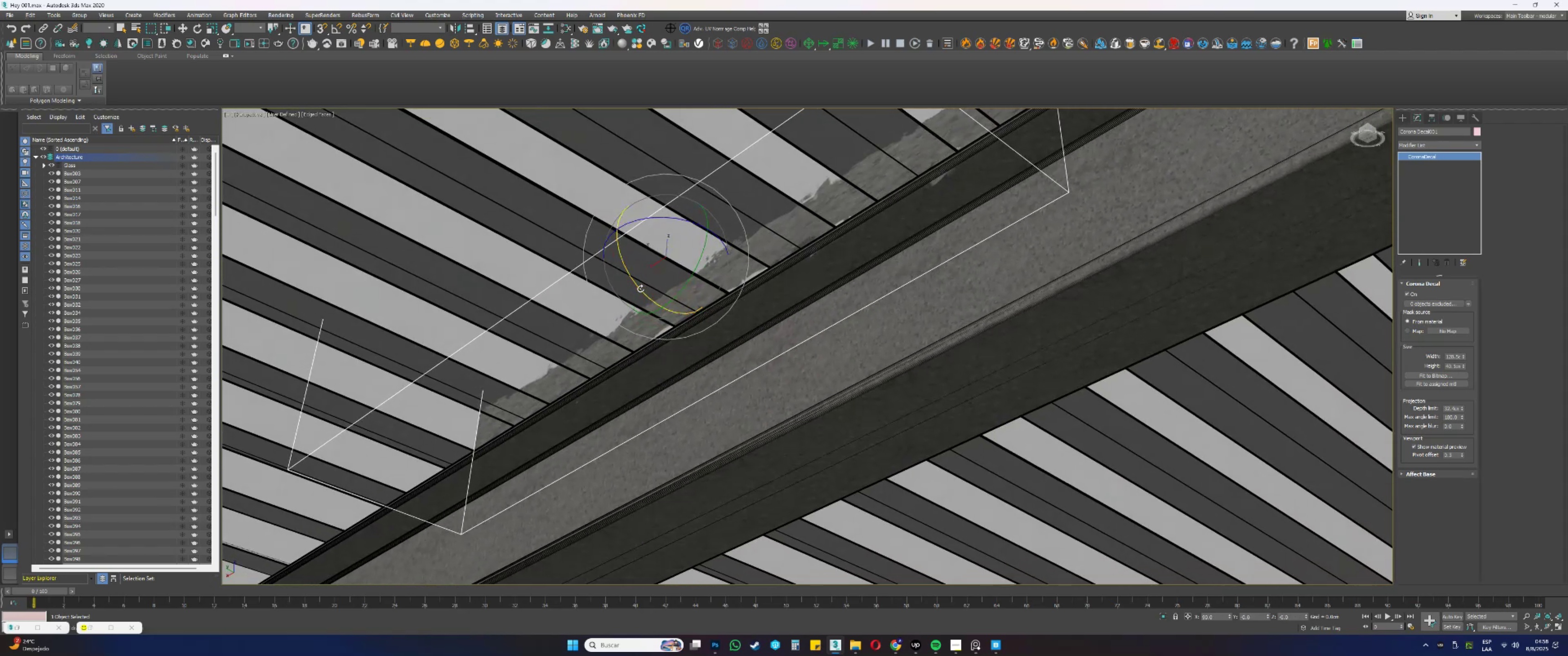 
left_click_drag(start_coordinate=[640, 289], to_coordinate=[552, 213])
 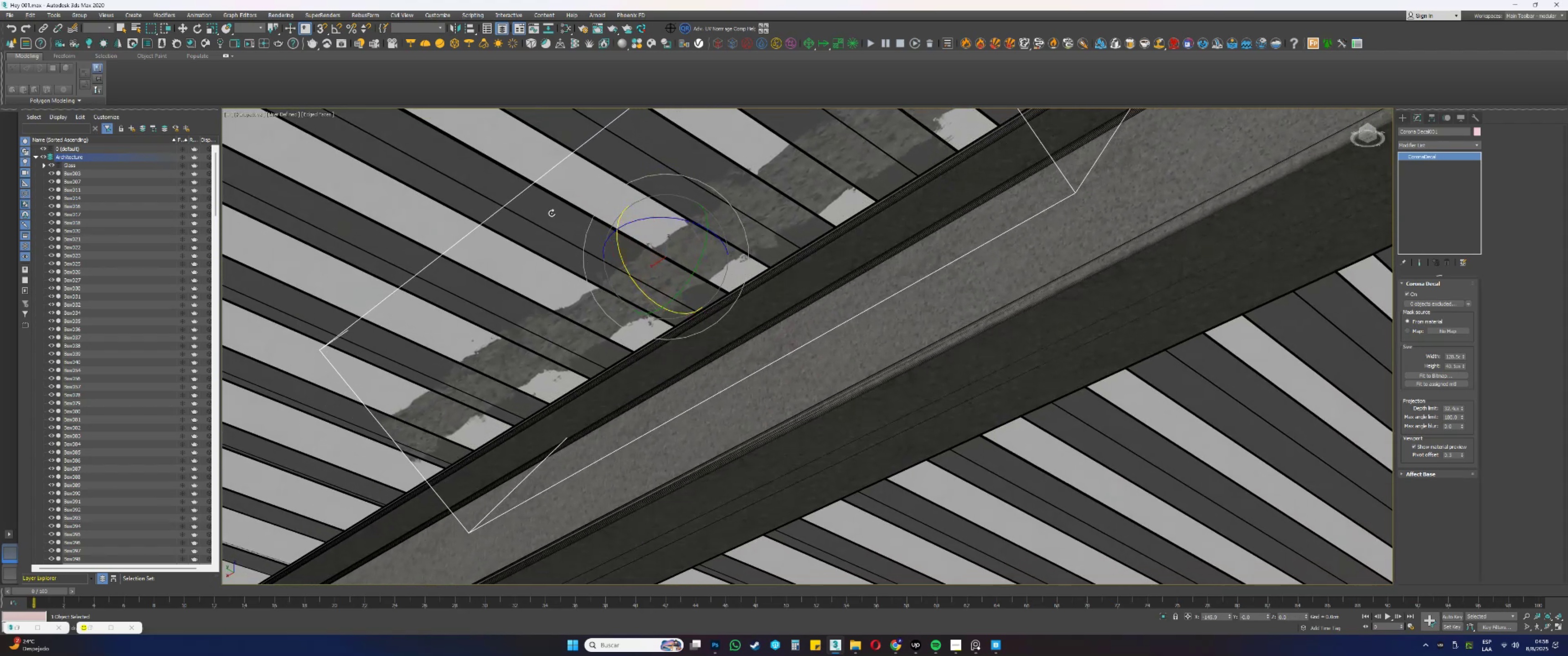 
key(W)
 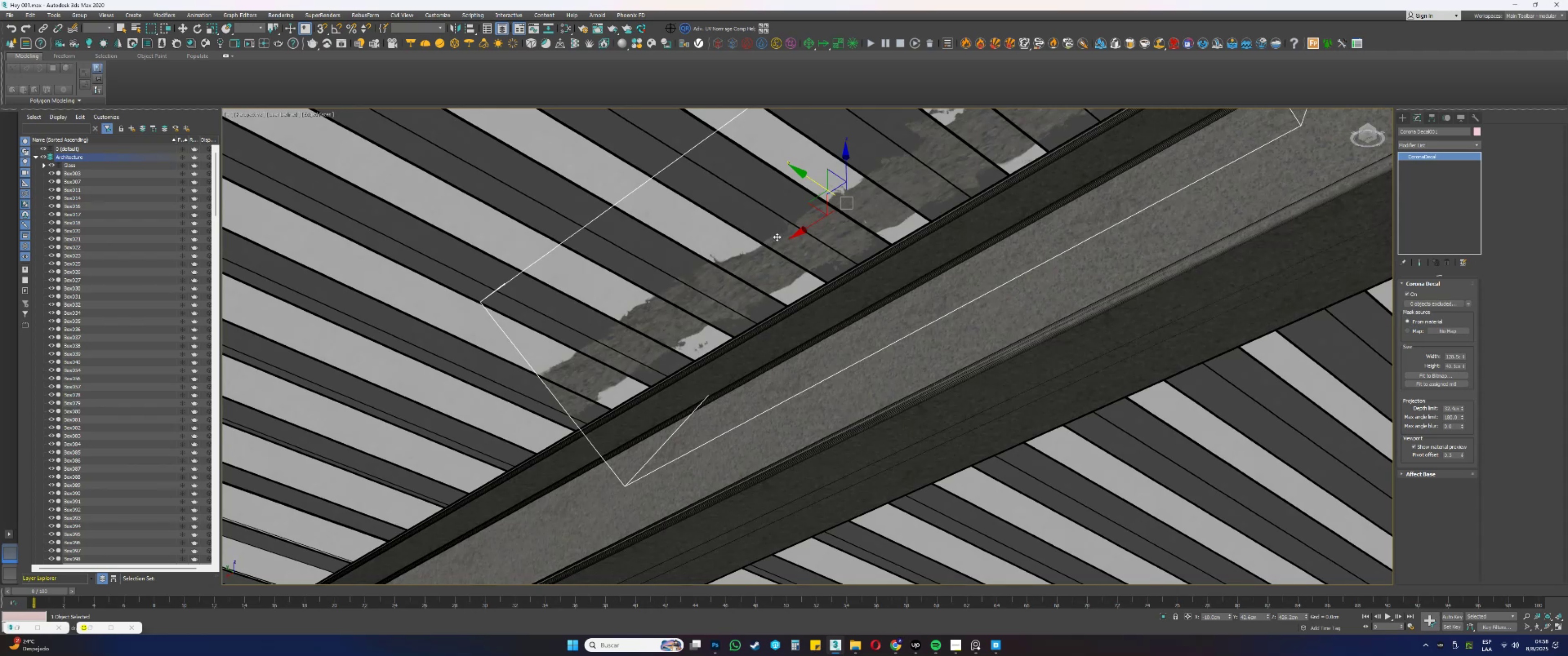 
scroll: coordinate [979, 196], scroll_direction: down, amount: 1.0
 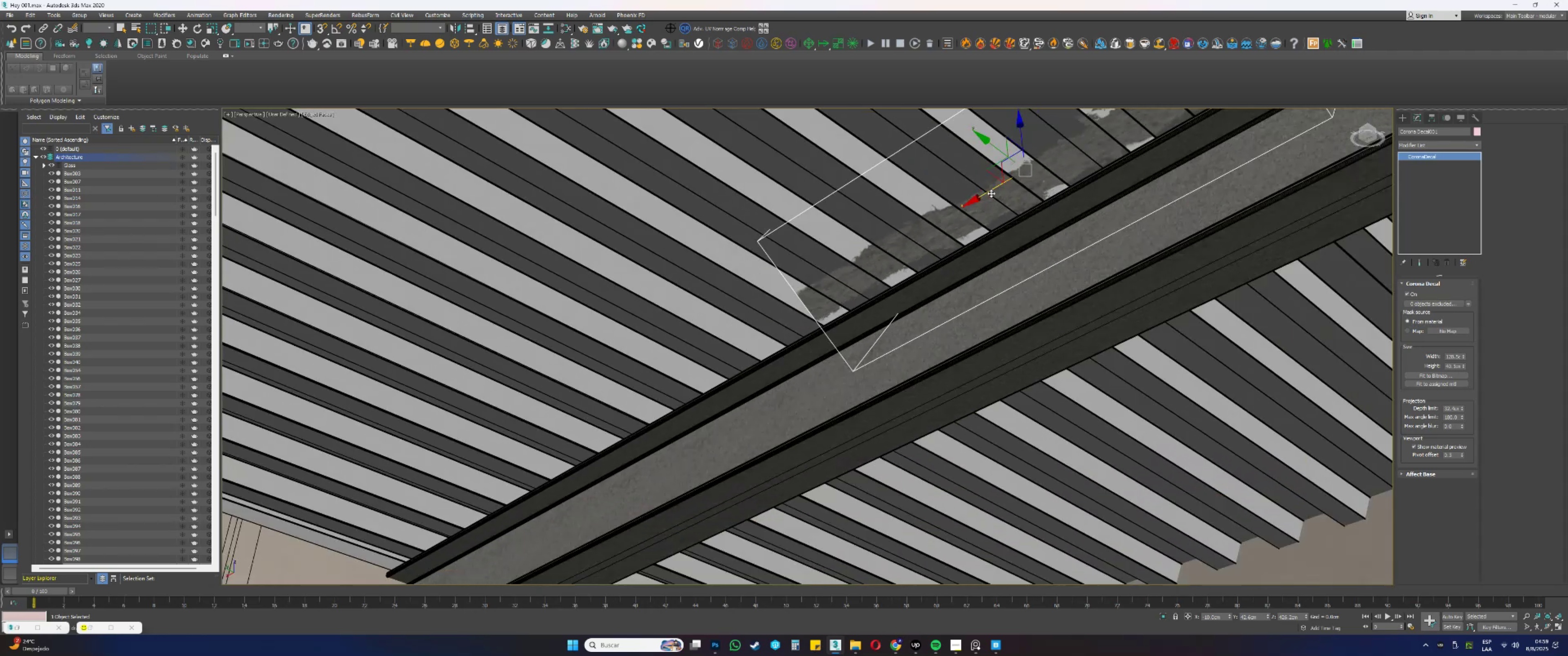 
left_click_drag(start_coordinate=[991, 193], to_coordinate=[422, 496])
 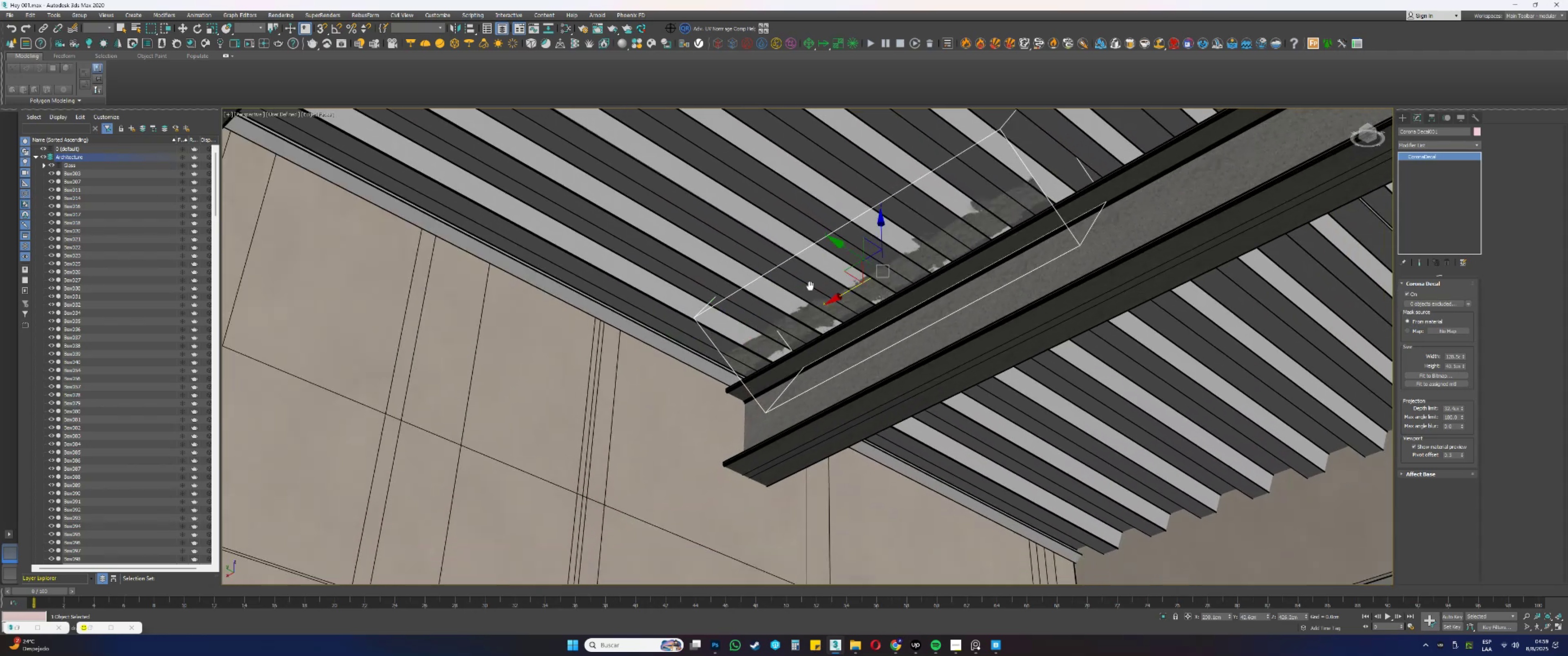 
scroll: coordinate [852, 272], scroll_direction: up, amount: 1.0
 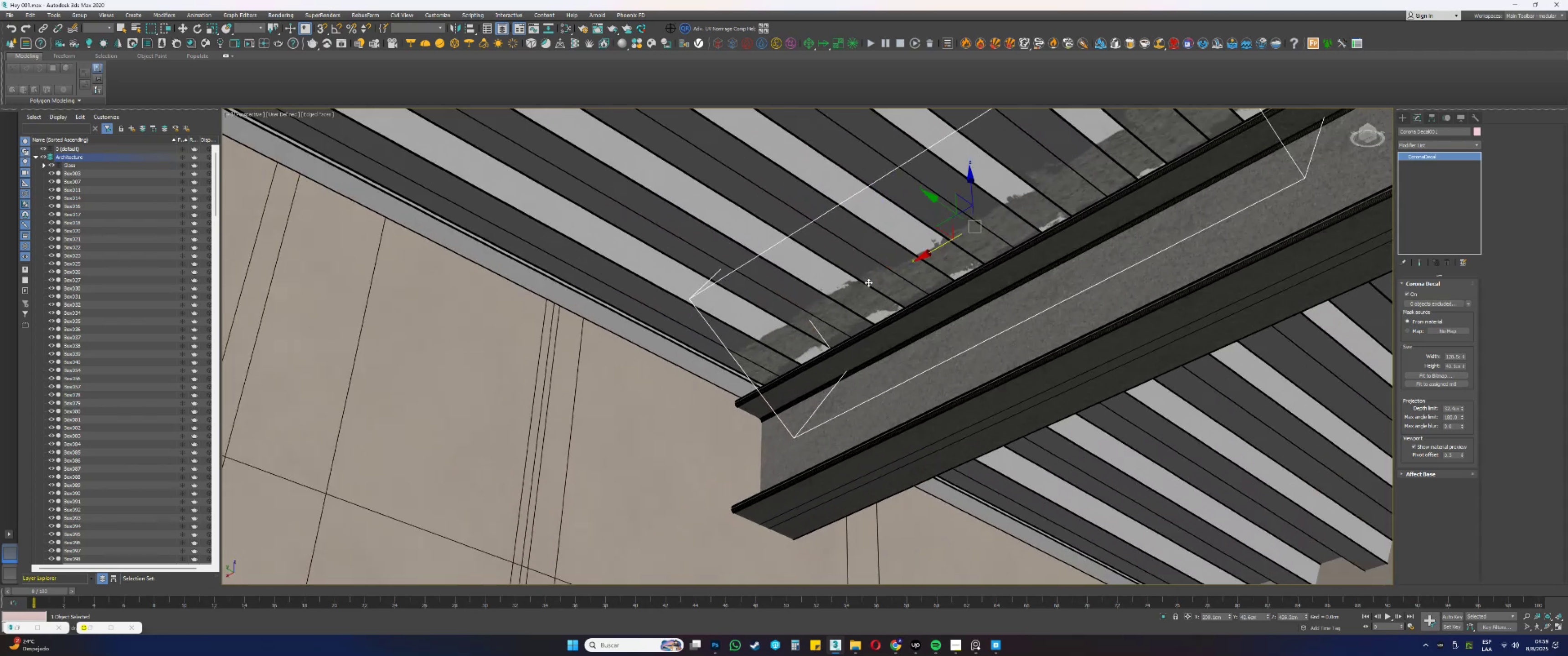 
key(Alt+AltLeft)
 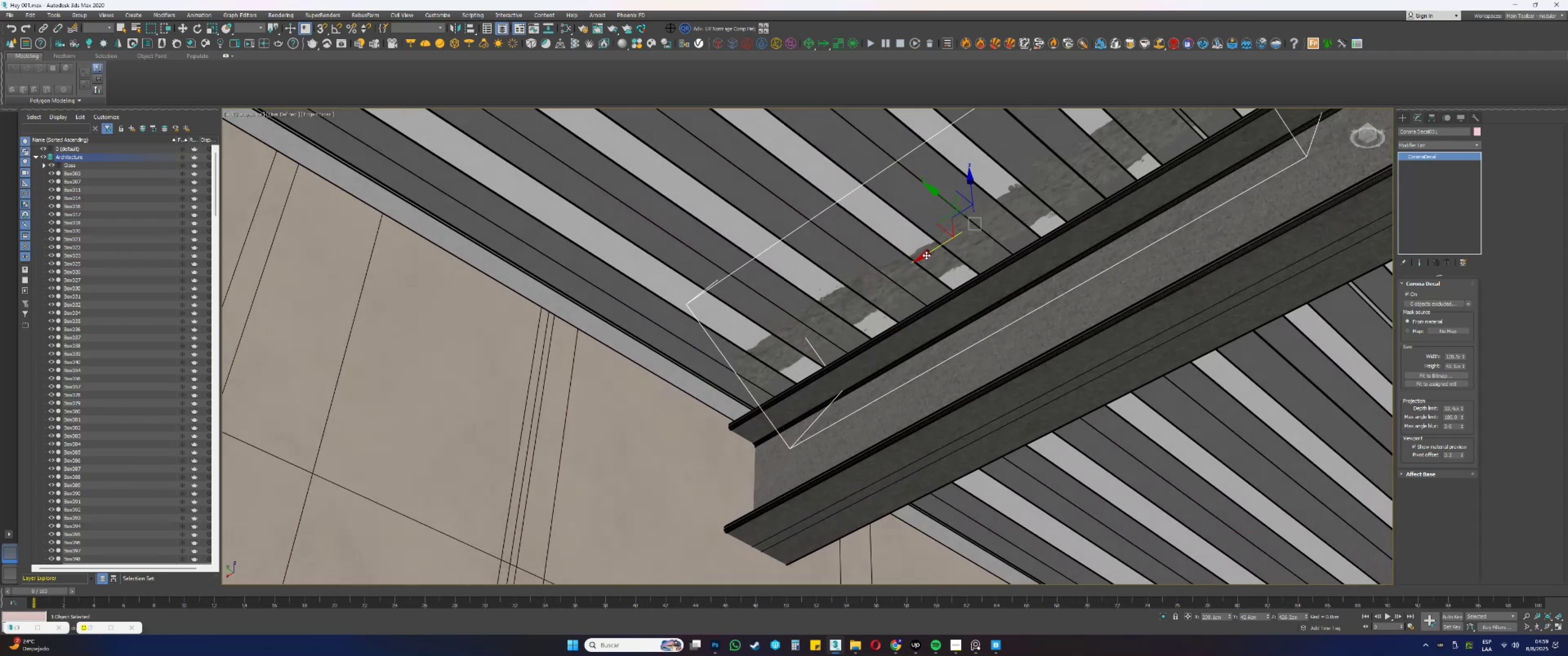 
left_click_drag(start_coordinate=[927, 255], to_coordinate=[786, 364])
 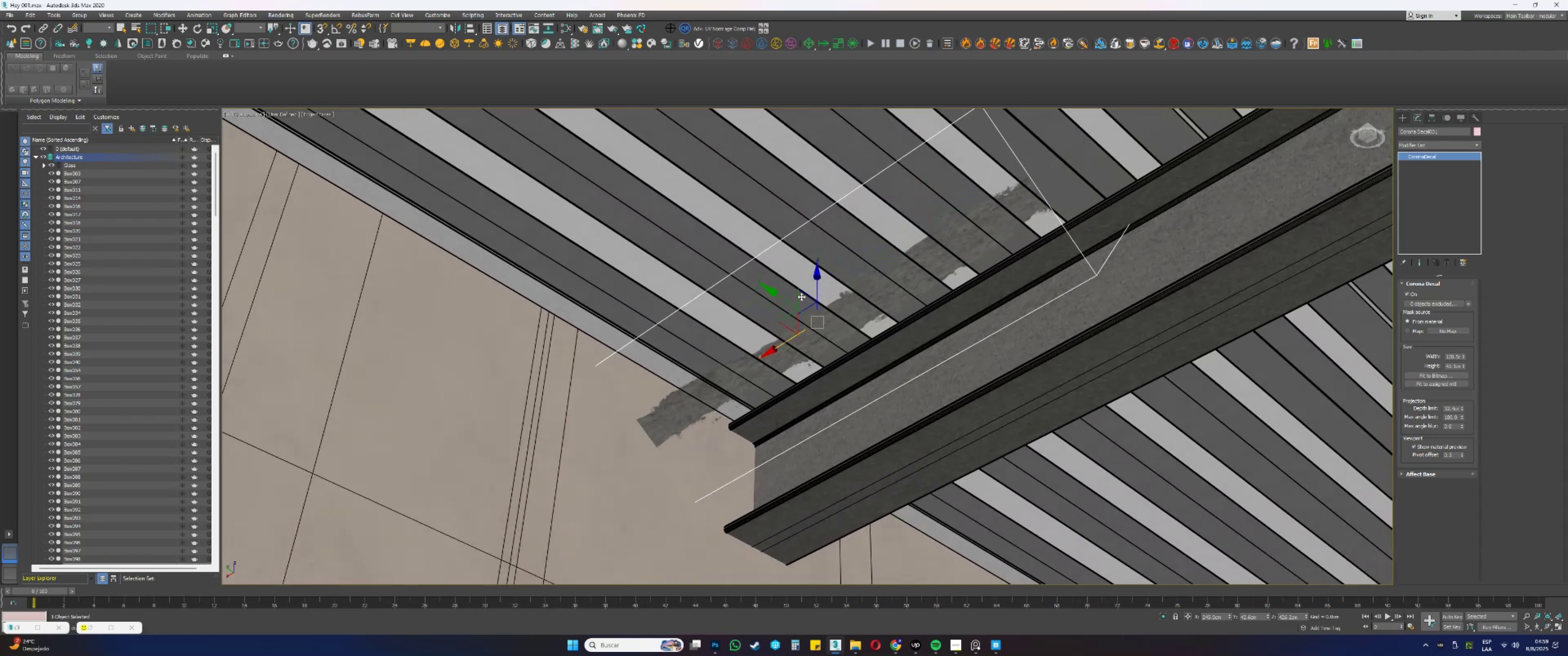 
left_click_drag(start_coordinate=[799, 290], to_coordinate=[858, 307])
 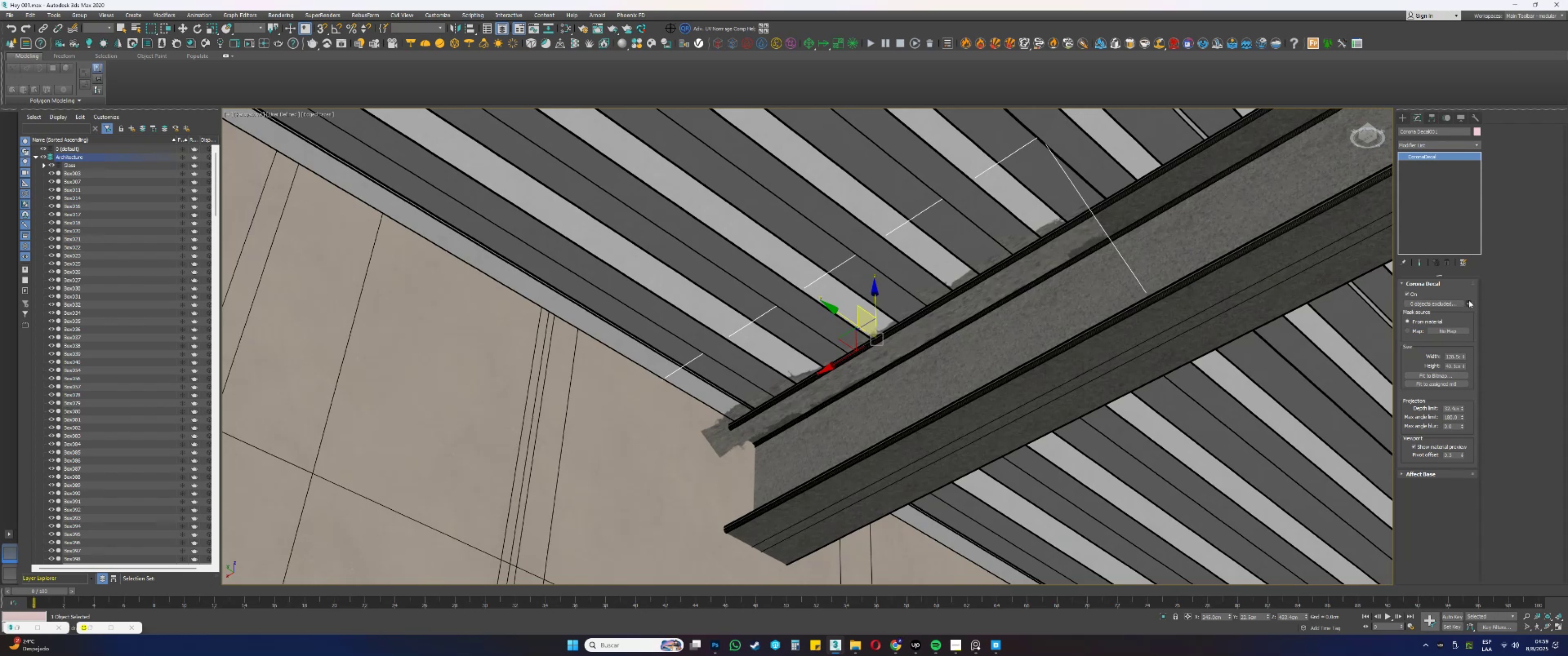 
left_click([1467, 301])
 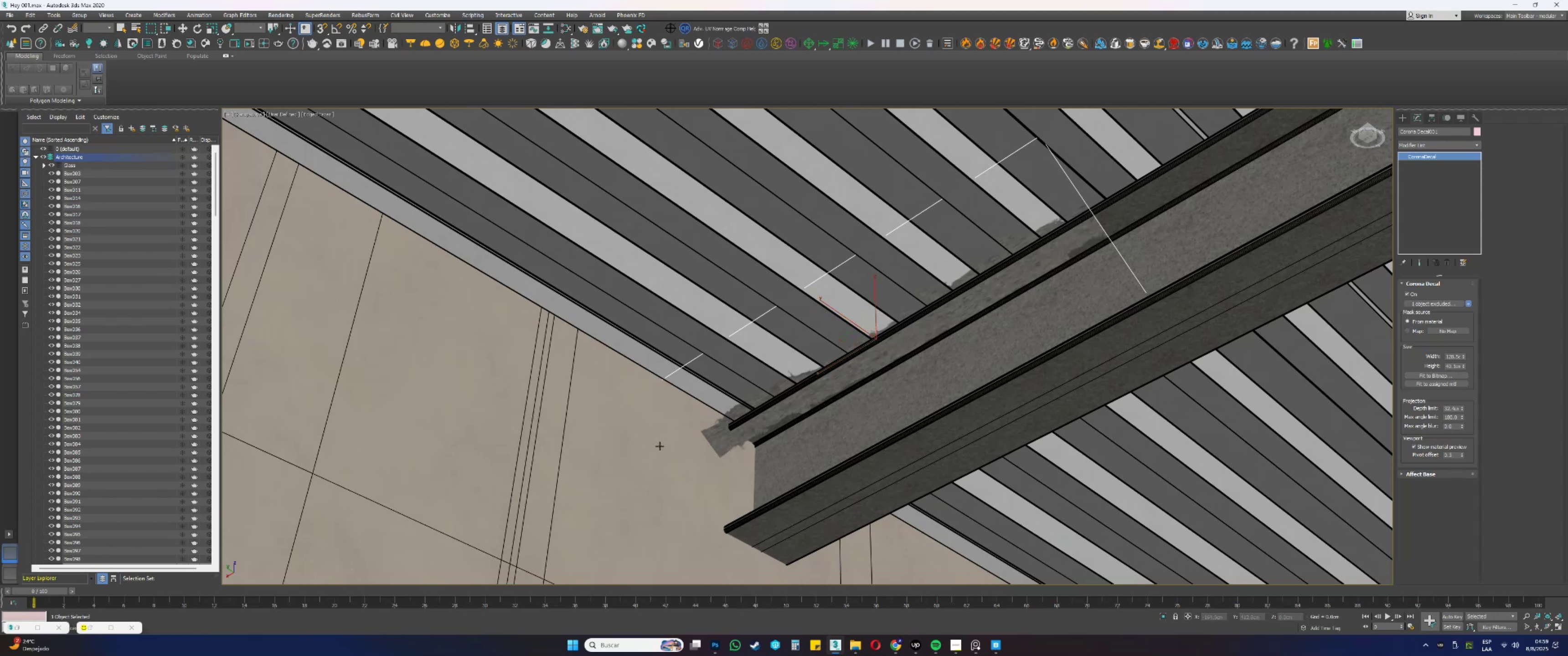 
right_click([1292, 337])
 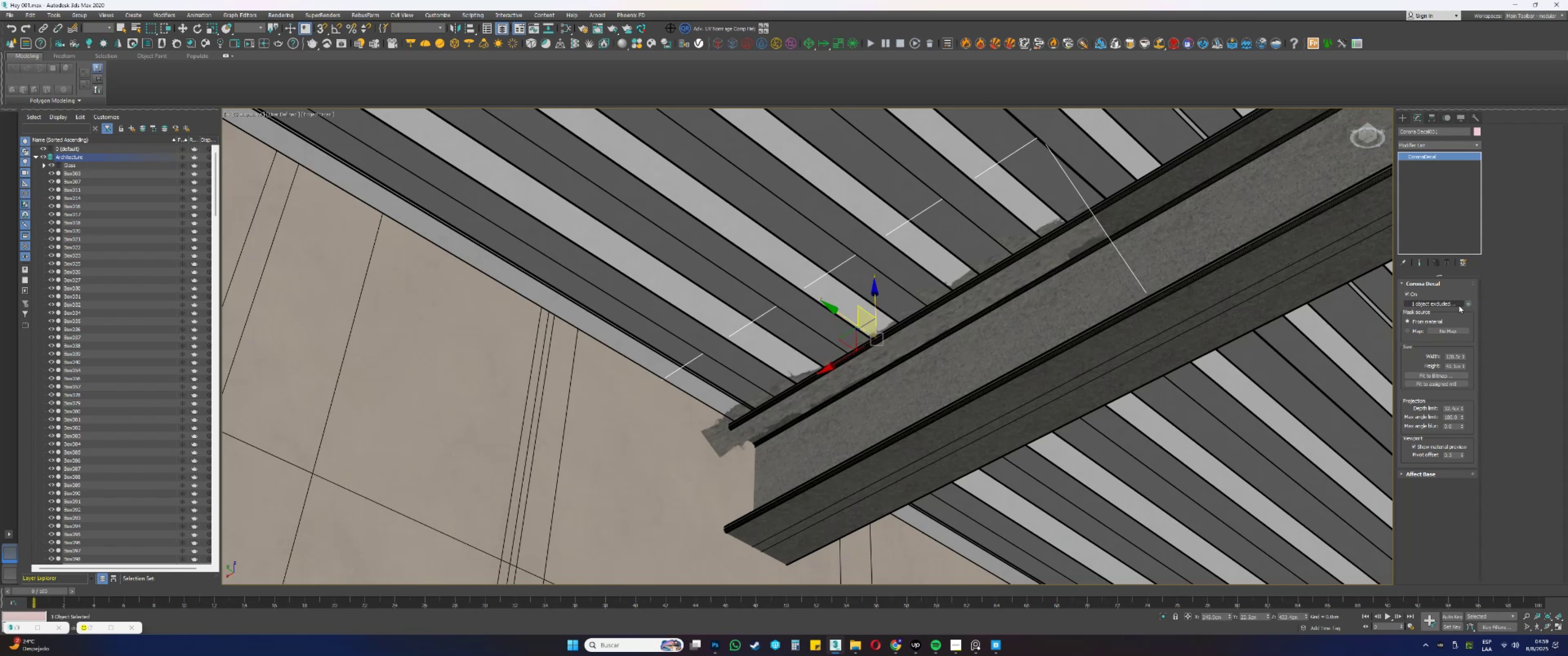 
left_click([1457, 305])
 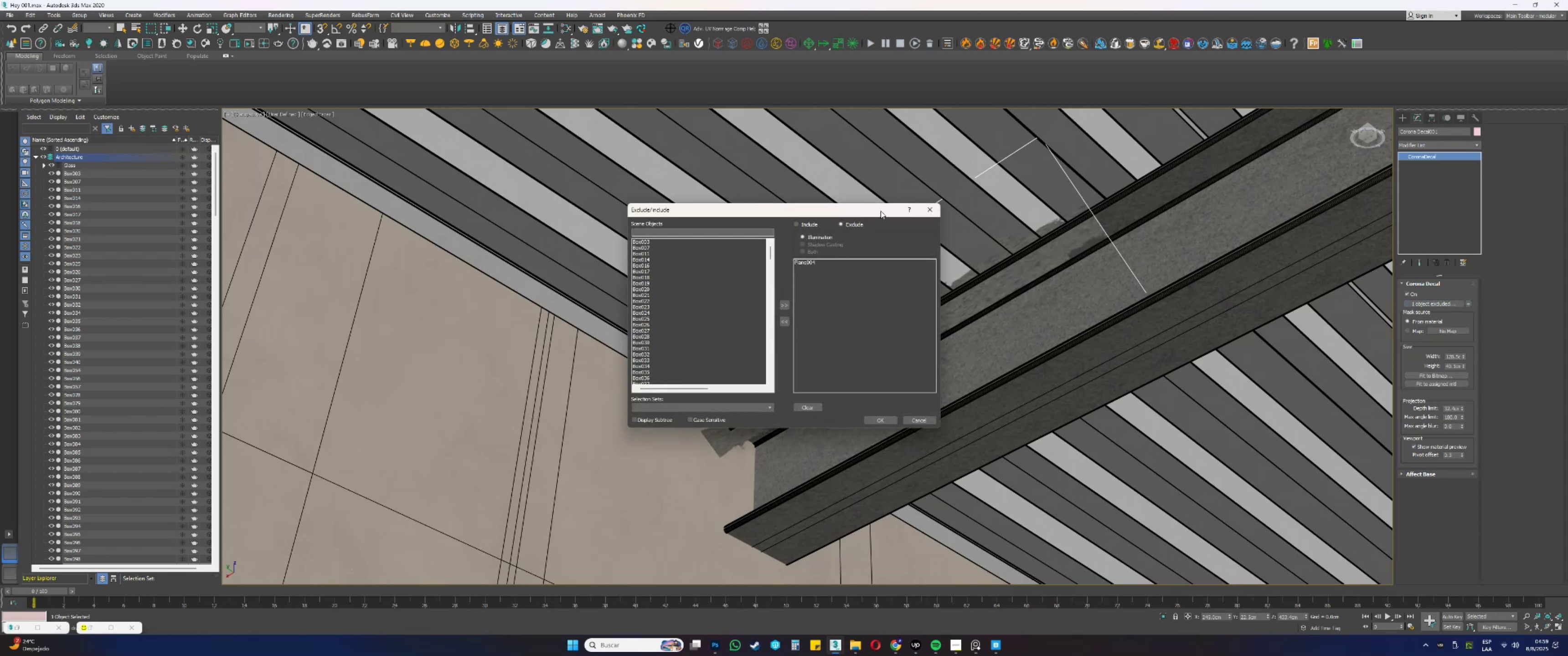 
left_click([924, 205])
 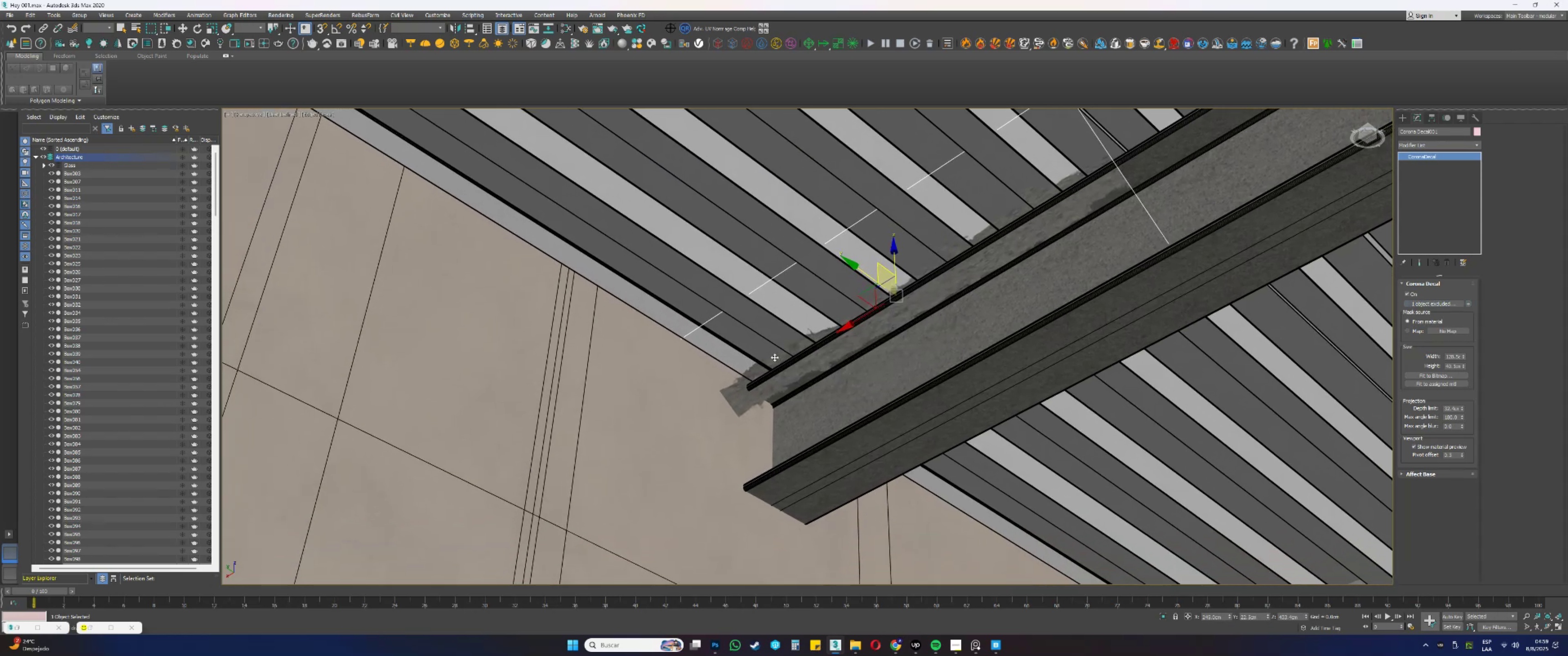 
scroll: coordinate [862, 309], scroll_direction: up, amount: 1.0
 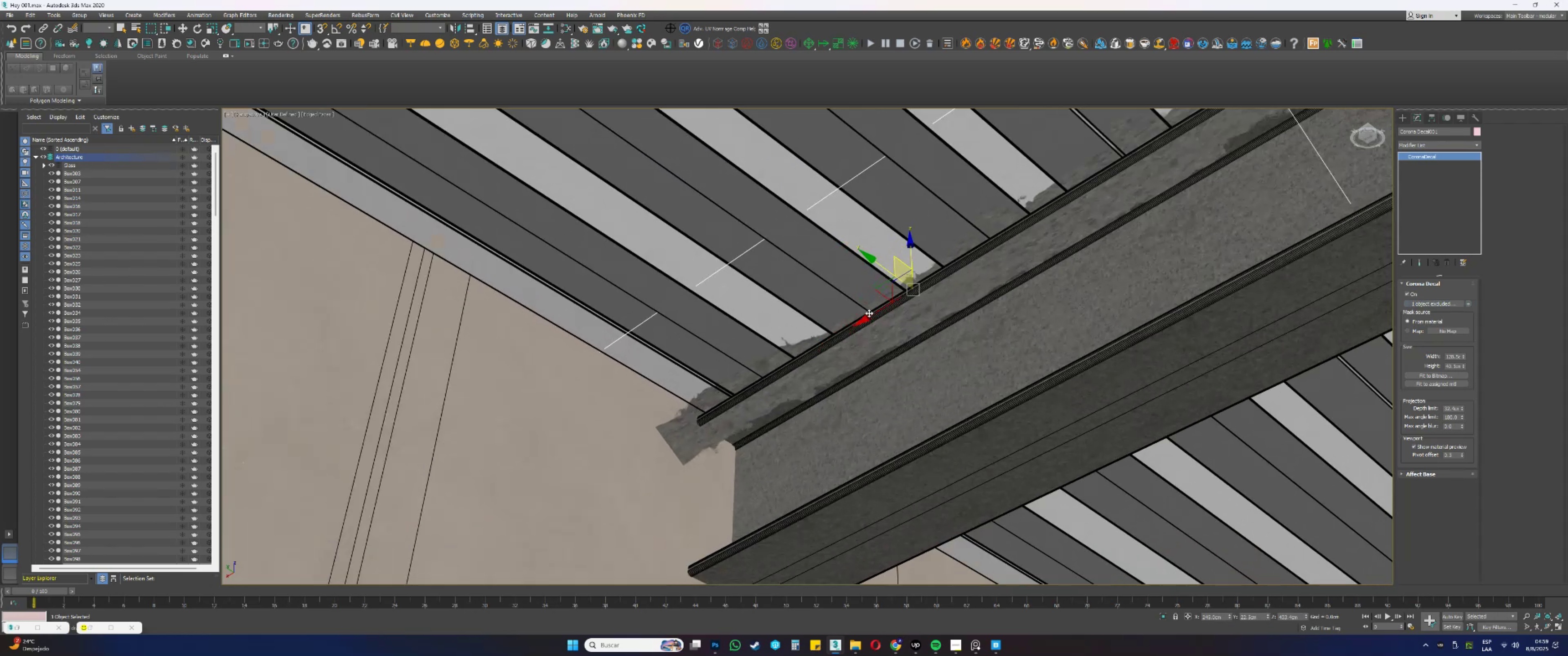 
hold_key(key=AltLeft, duration=0.81)
 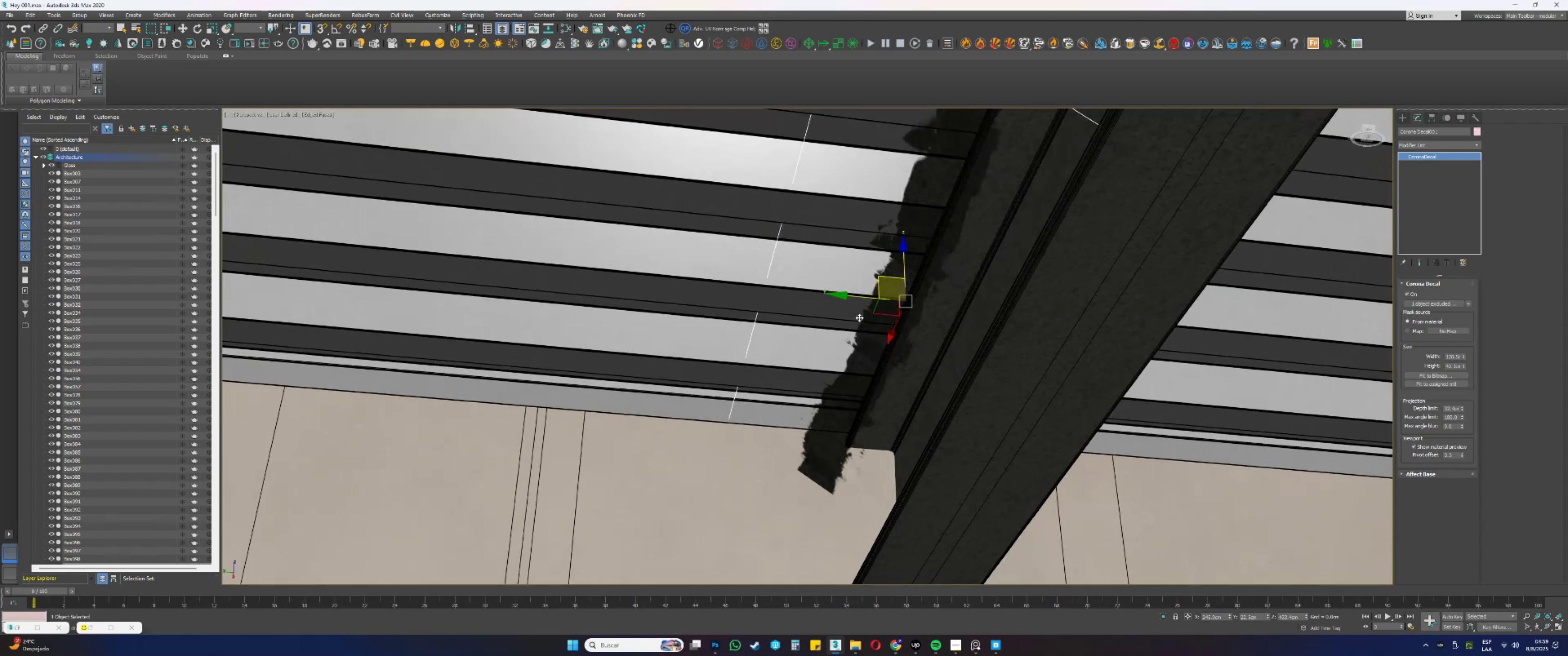 
key(Alt+AltLeft)
 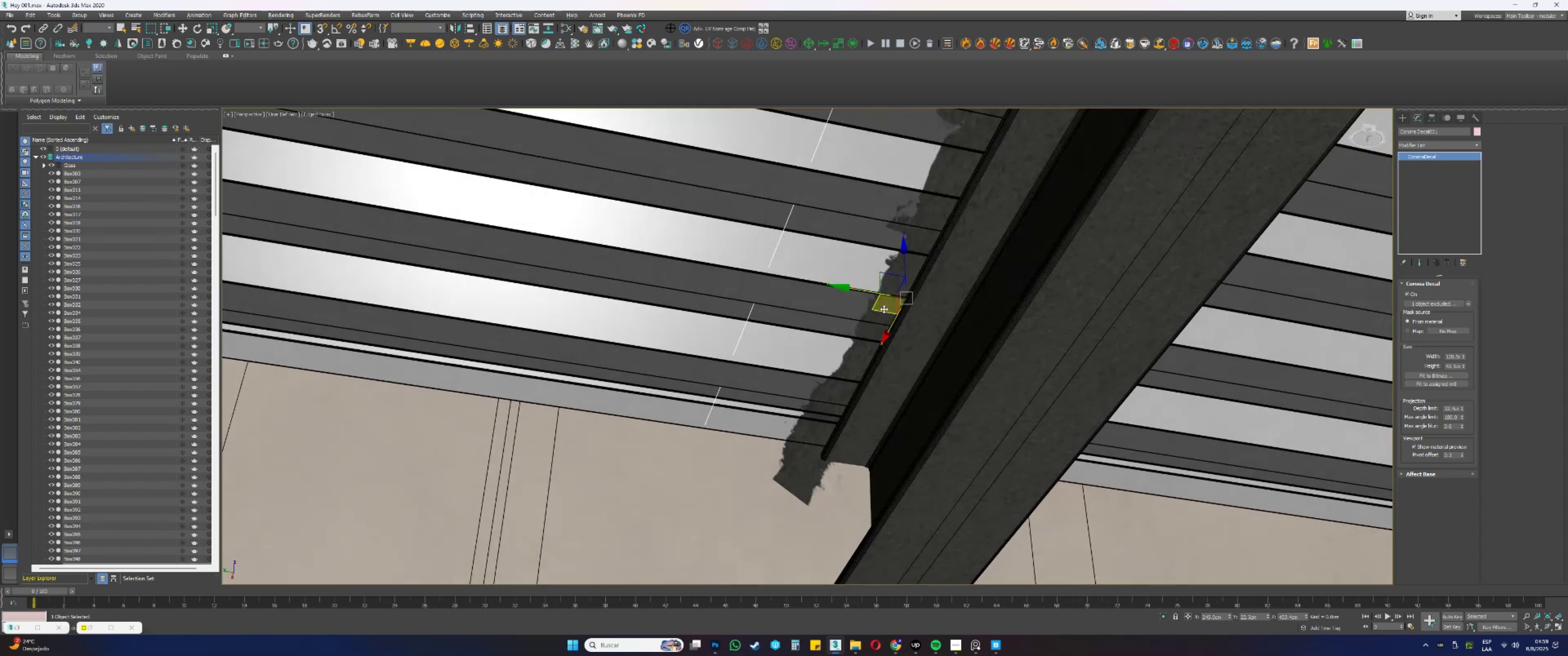 
type(ew)
 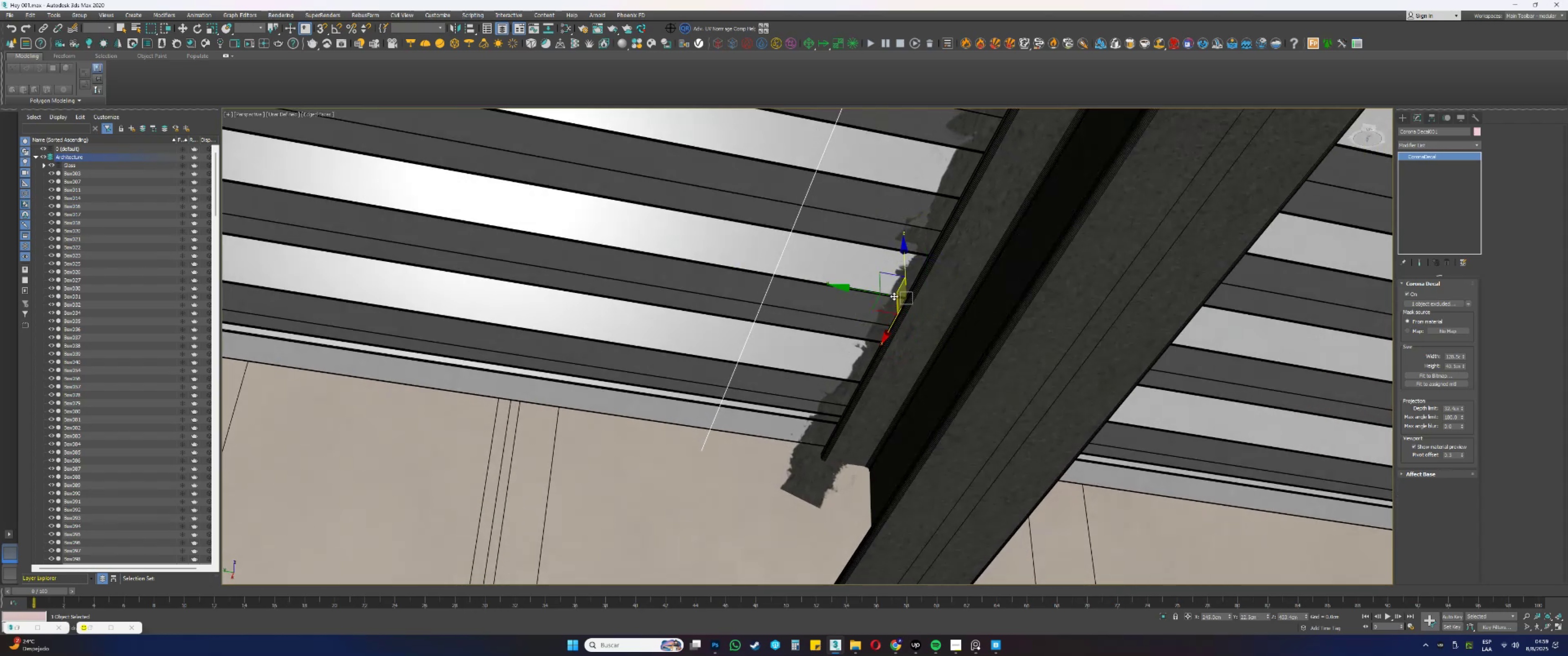 
left_click_drag(start_coordinate=[880, 335], to_coordinate=[893, 336])
 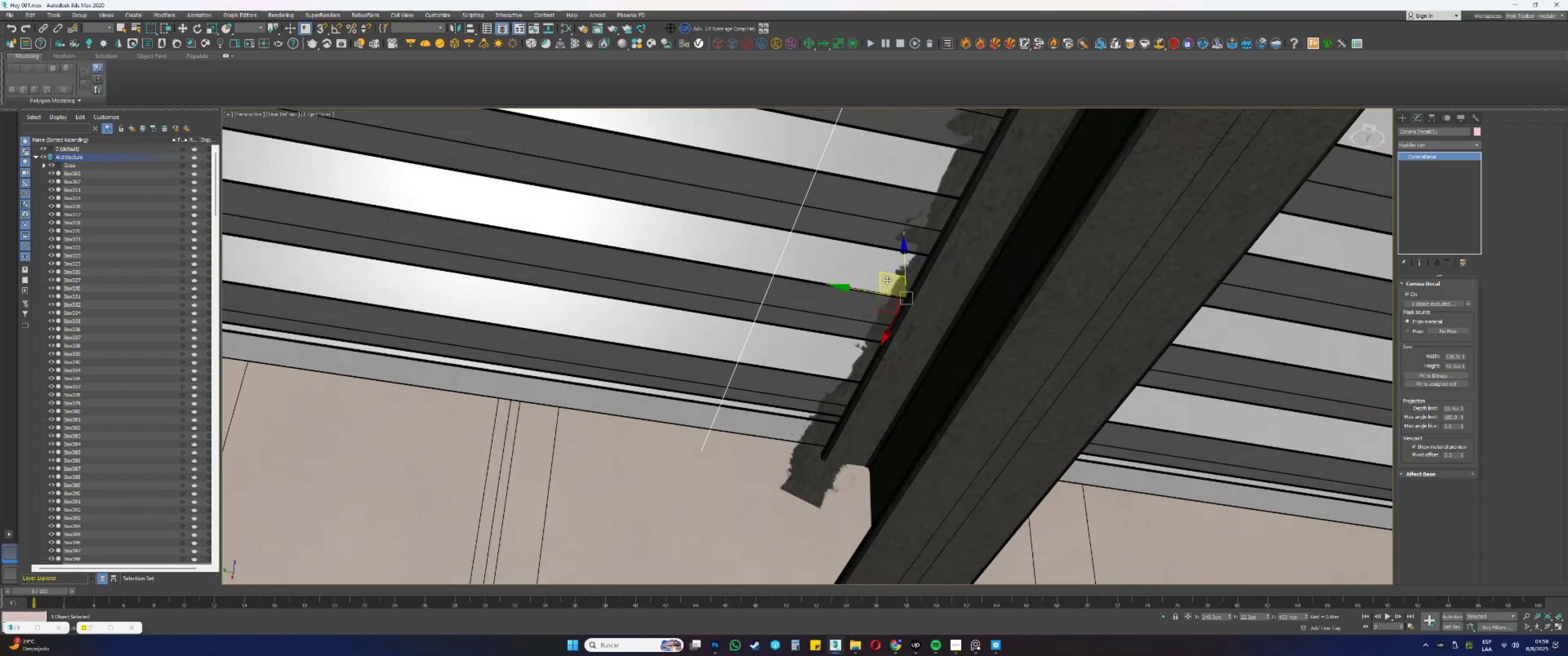 
left_click_drag(start_coordinate=[883, 277], to_coordinate=[880, 237])
 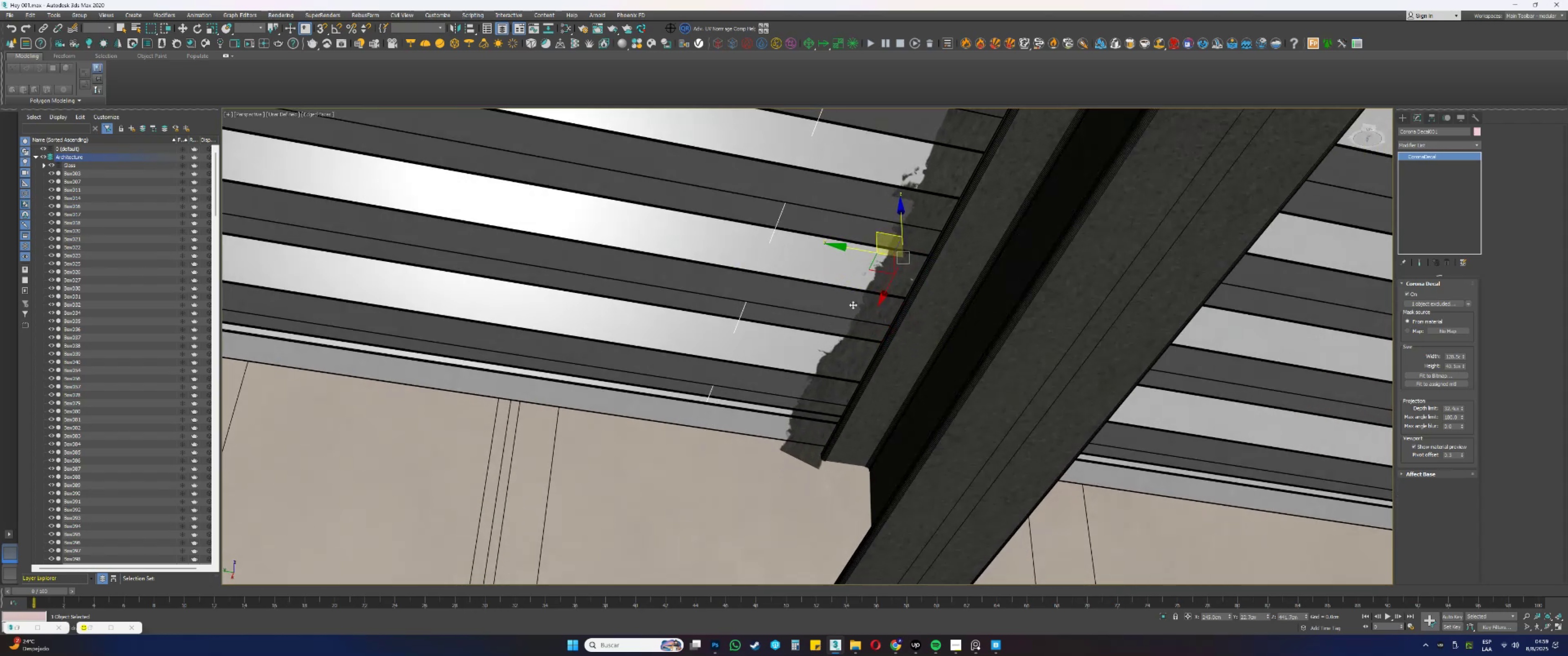 
key(Alt+AltLeft)
 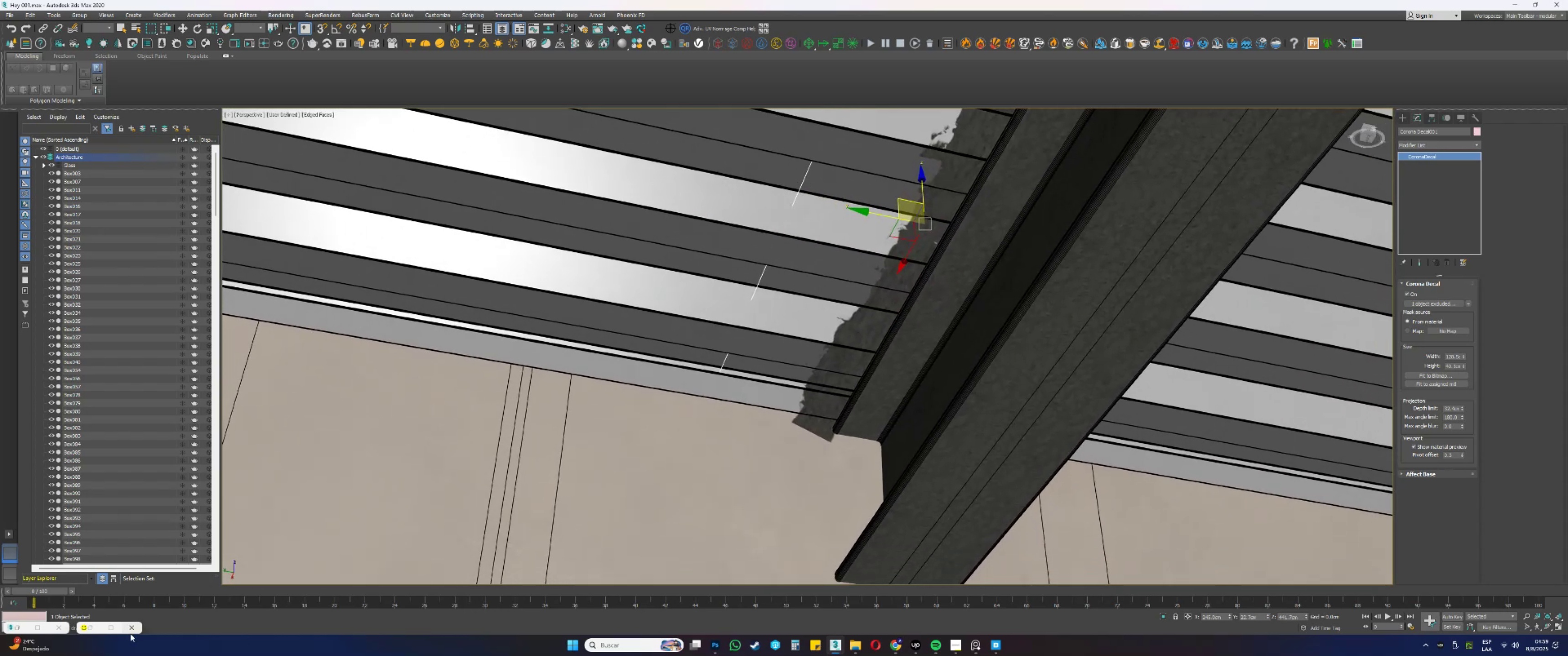 
left_click([96, 624])
 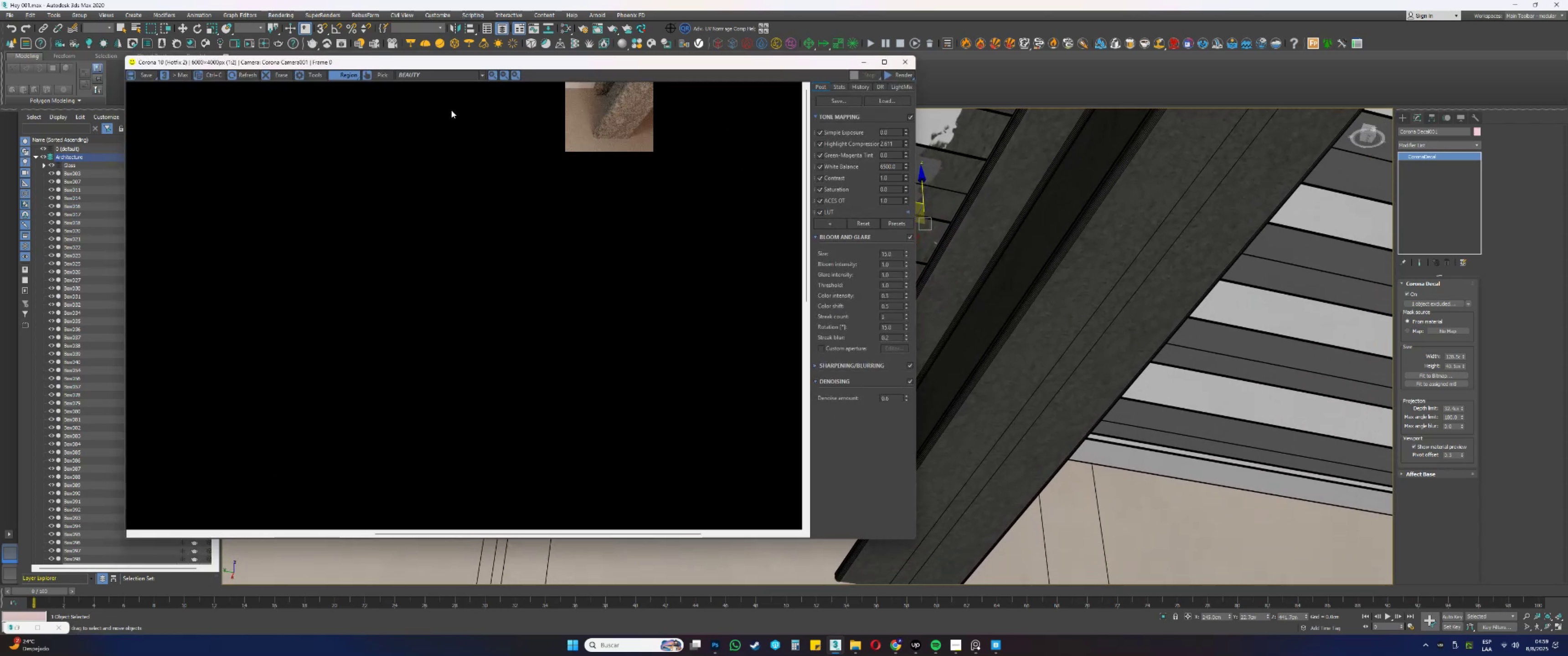 
left_click([349, 78])
 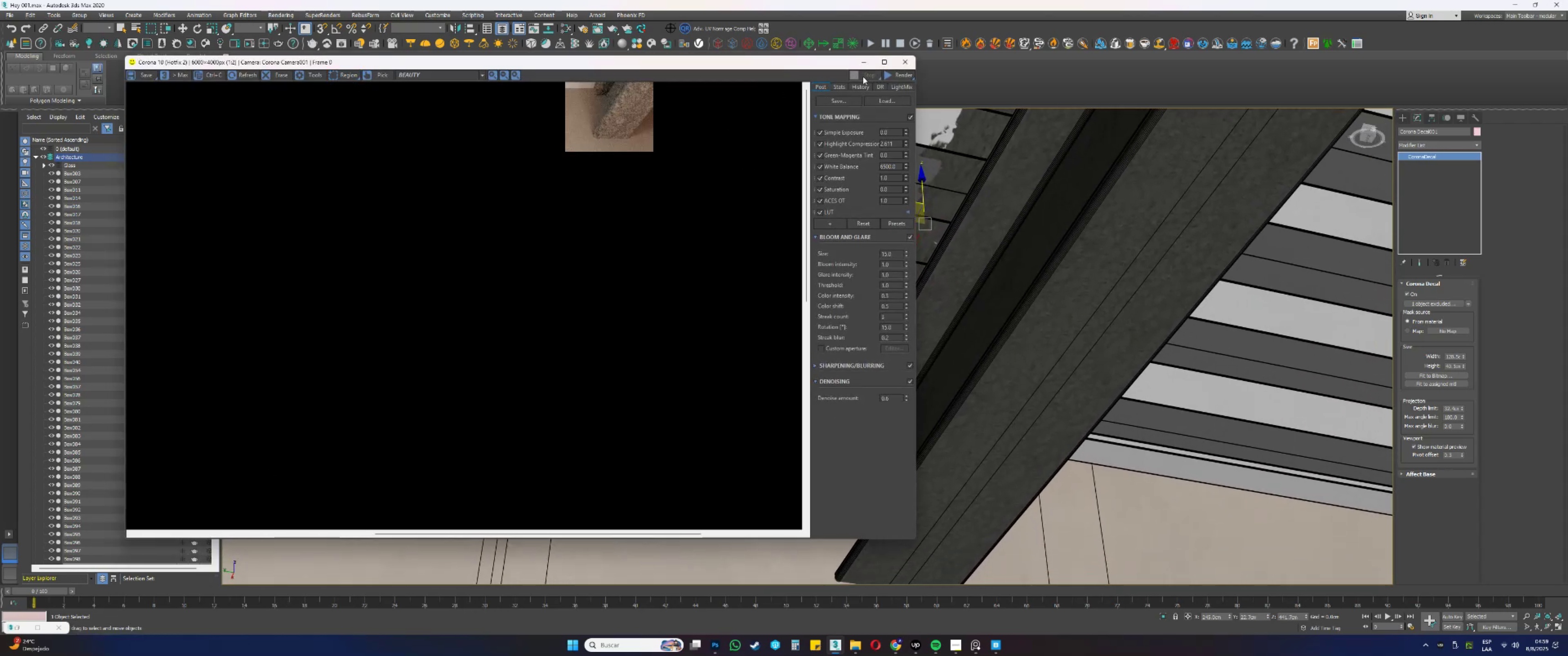 
left_click_drag(start_coordinate=[891, 73], to_coordinate=[894, 86])
 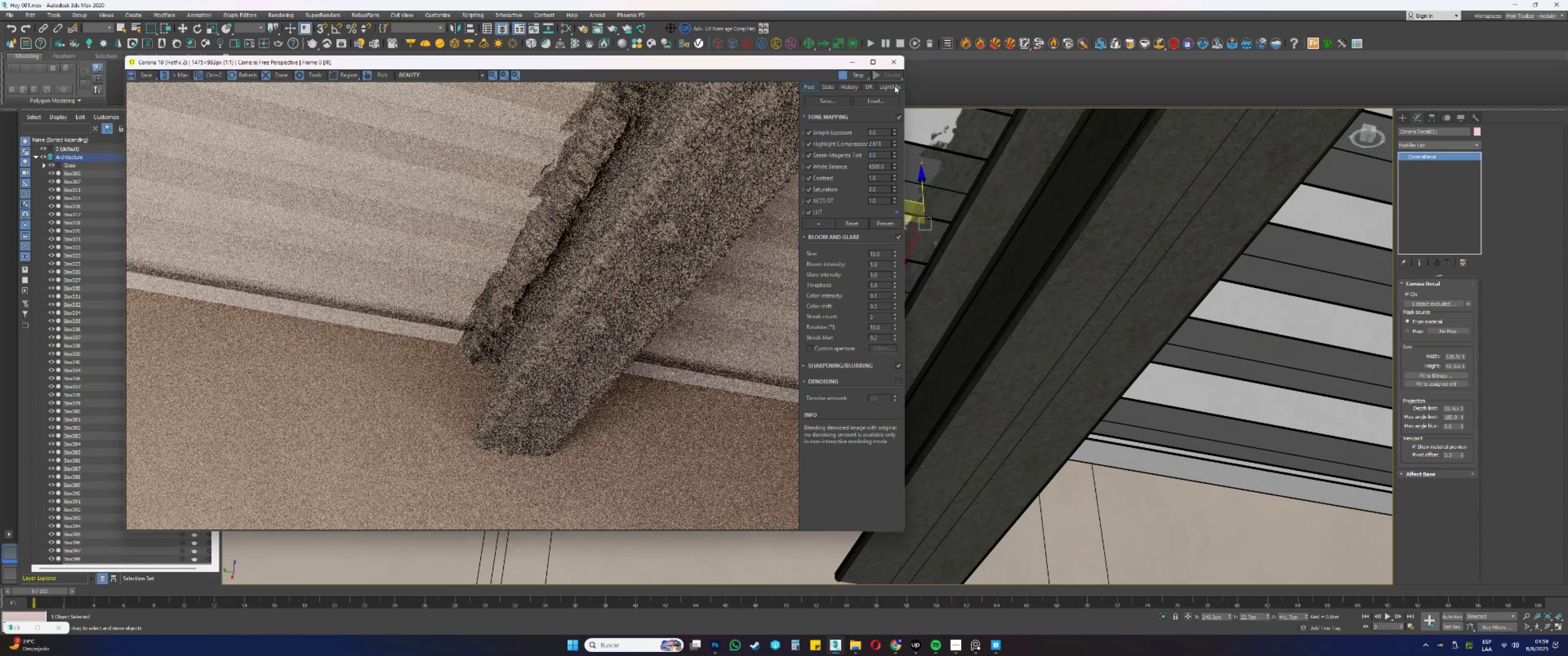 
wait(29.02)
 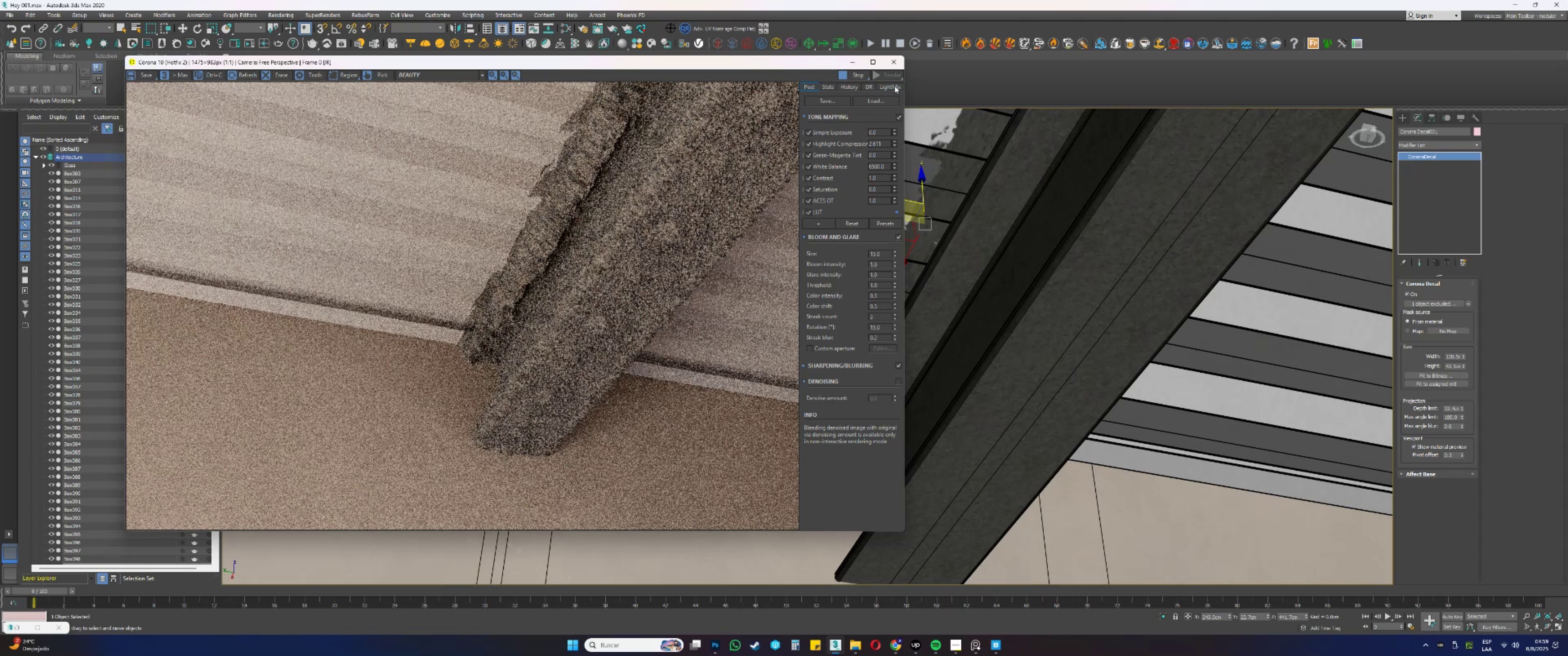 
scroll: coordinate [553, 255], scroll_direction: up, amount: 2.0
 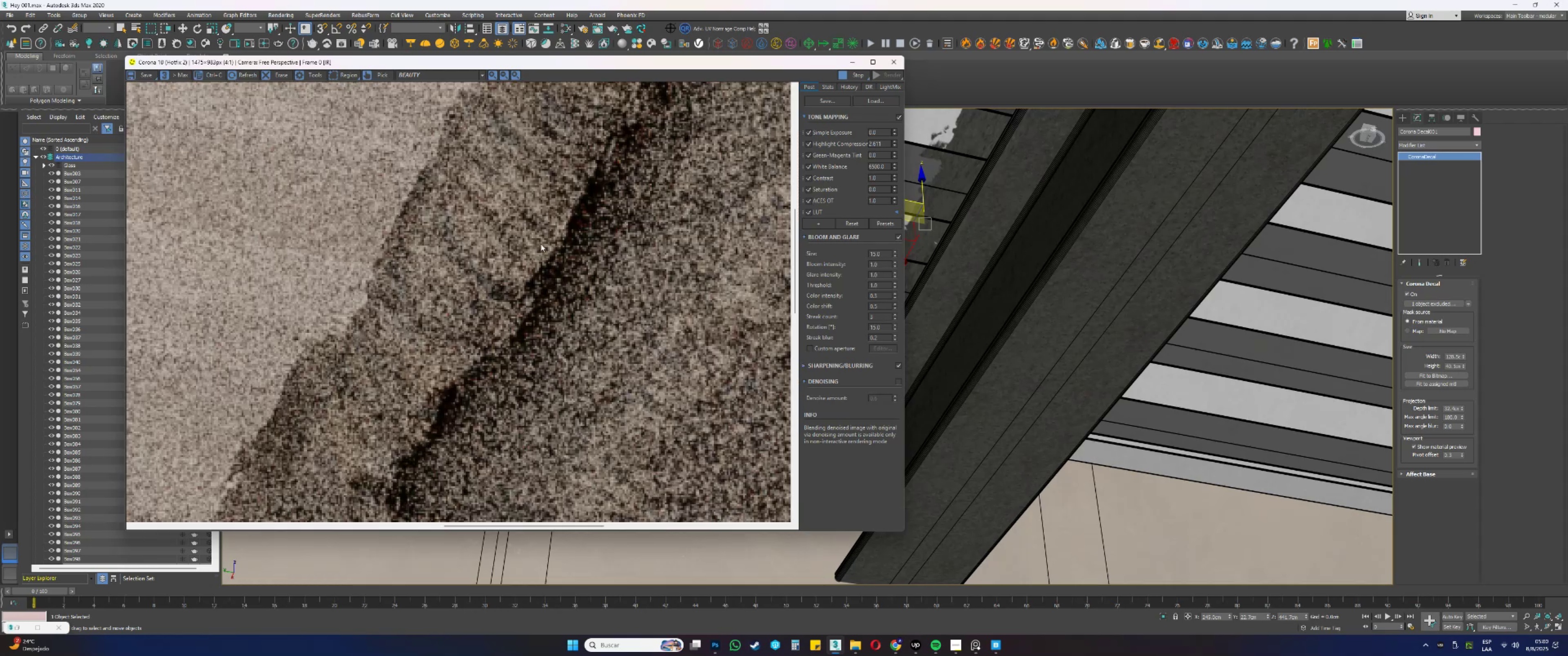 
scroll: coordinate [541, 244], scroll_direction: down, amount: 2.0
 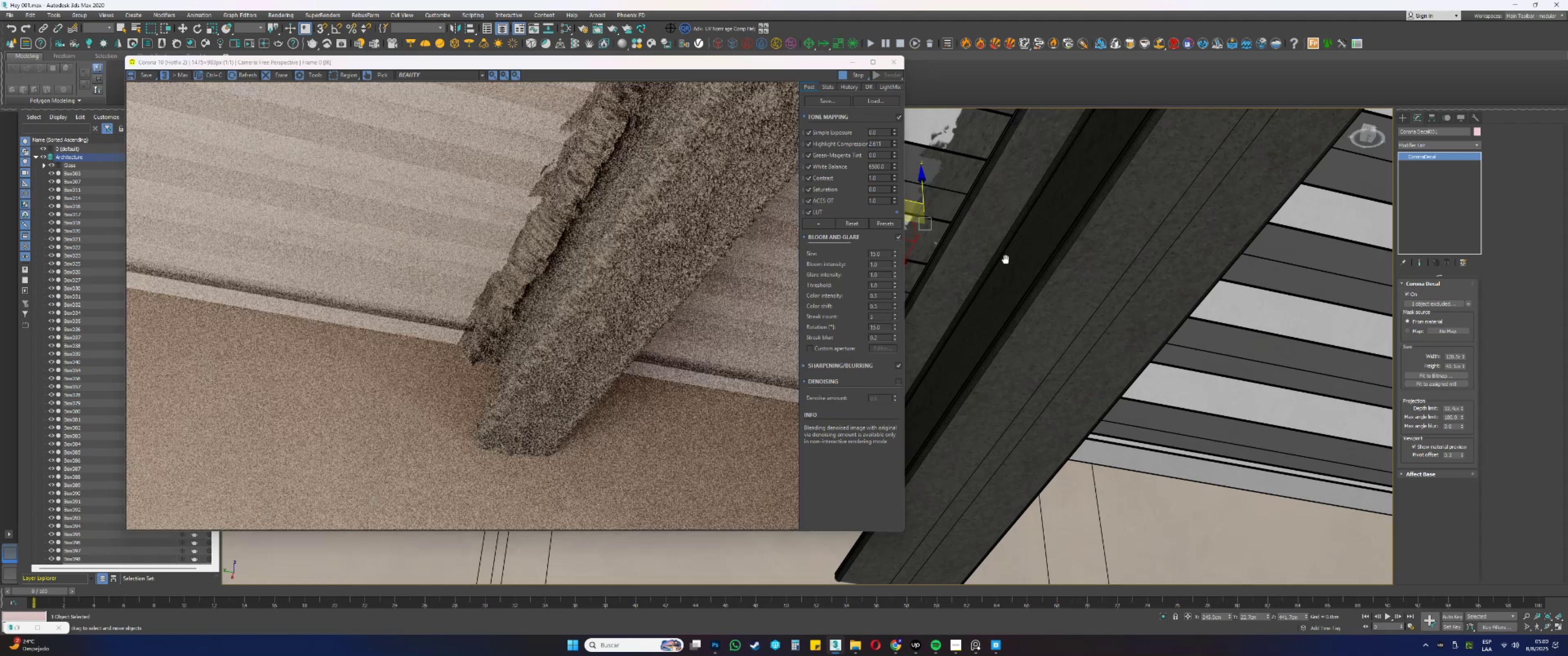 
hold_key(key=AltLeft, duration=0.58)
 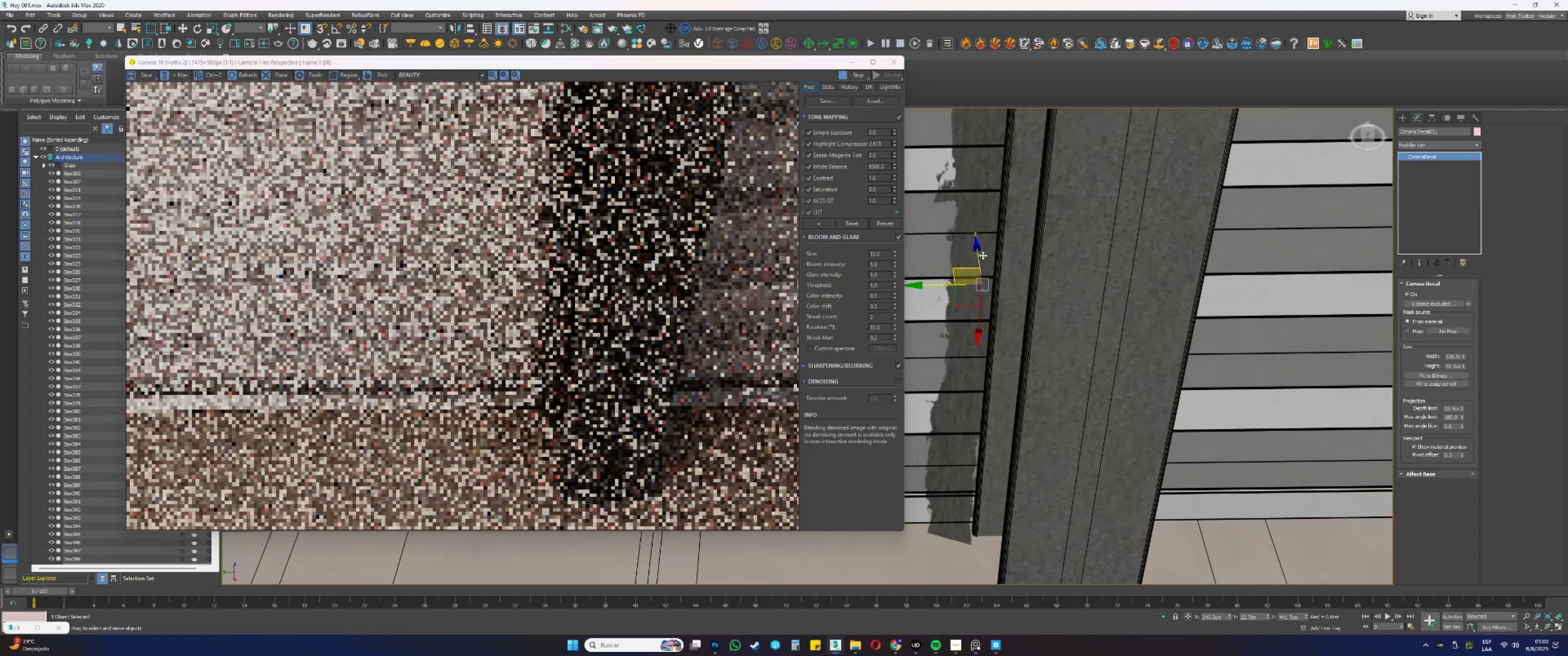 
left_click_drag(start_coordinate=[977, 257], to_coordinate=[981, 251])
 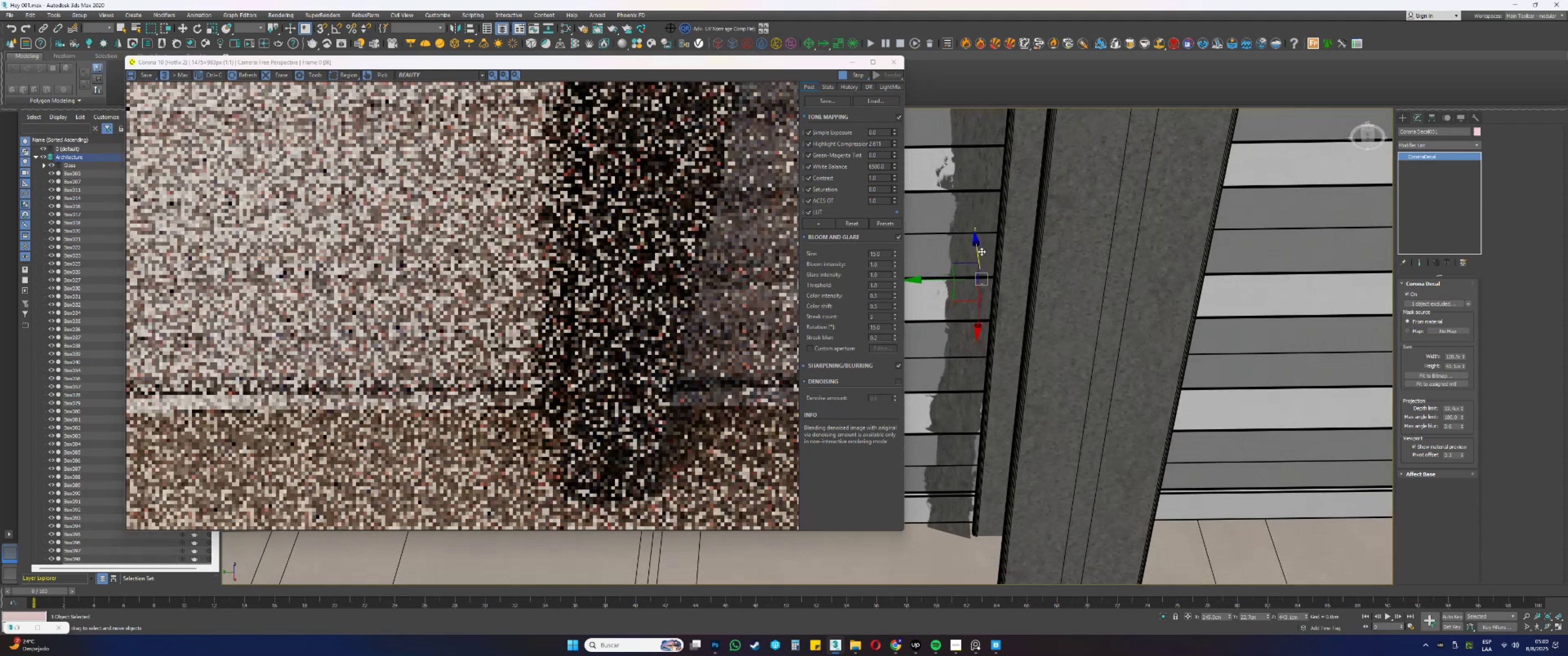 
left_click([981, 251])
 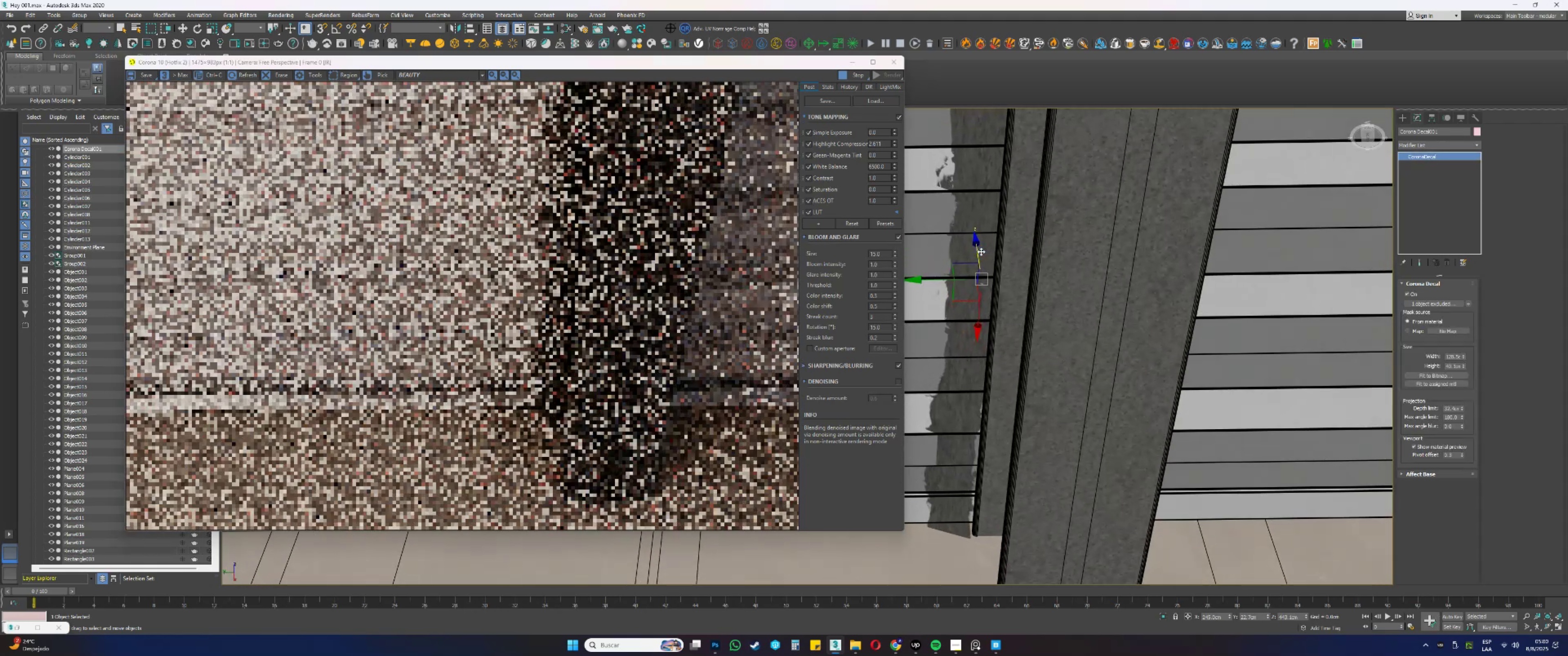 
left_click_drag(start_coordinate=[978, 250], to_coordinate=[981, 257])
 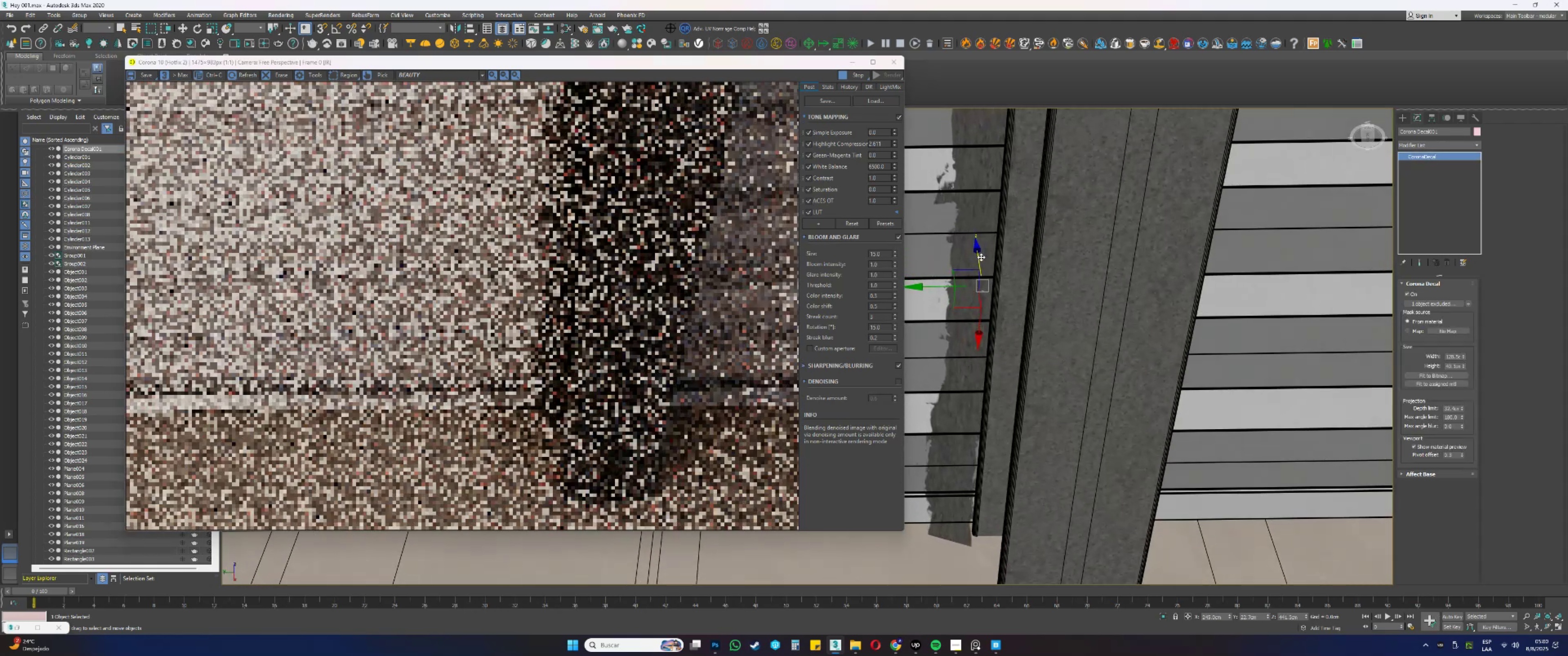 
type(ew)
 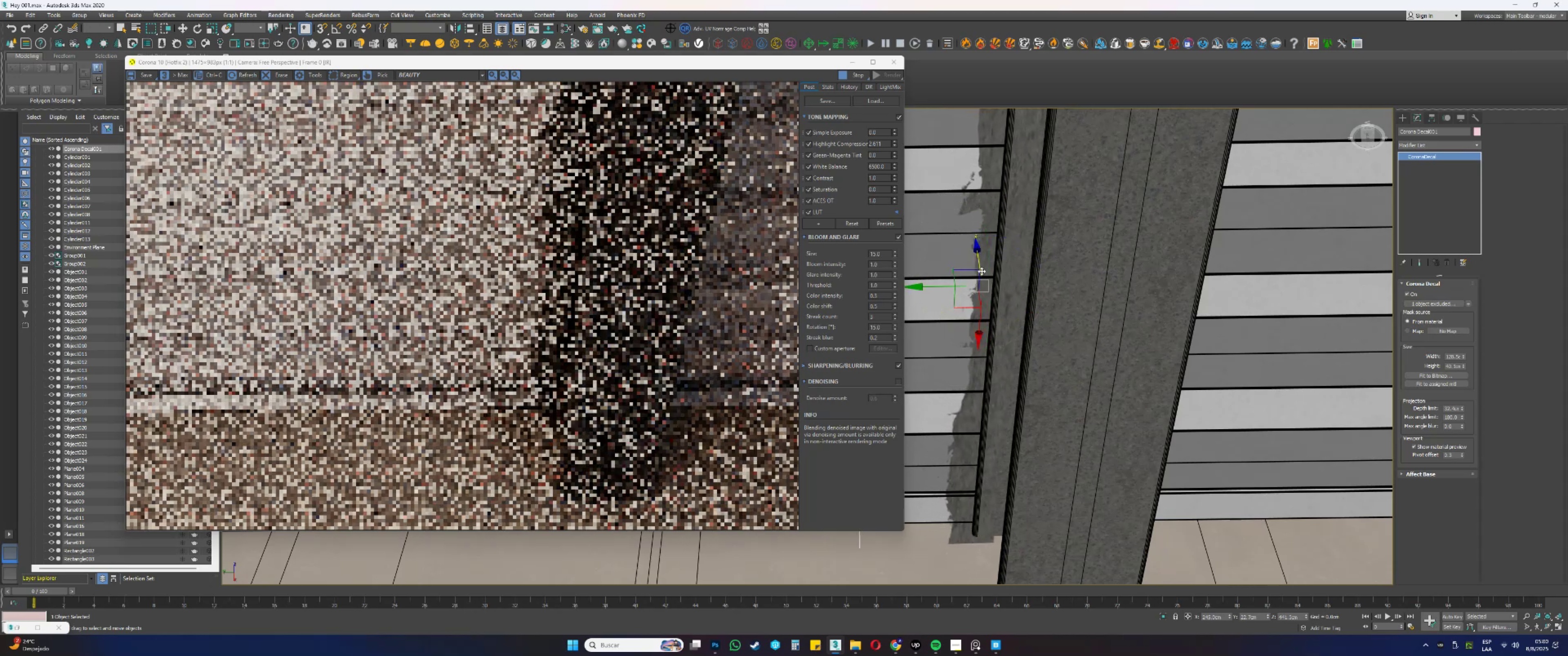 
left_click_drag(start_coordinate=[972, 323], to_coordinate=[995, 318])
 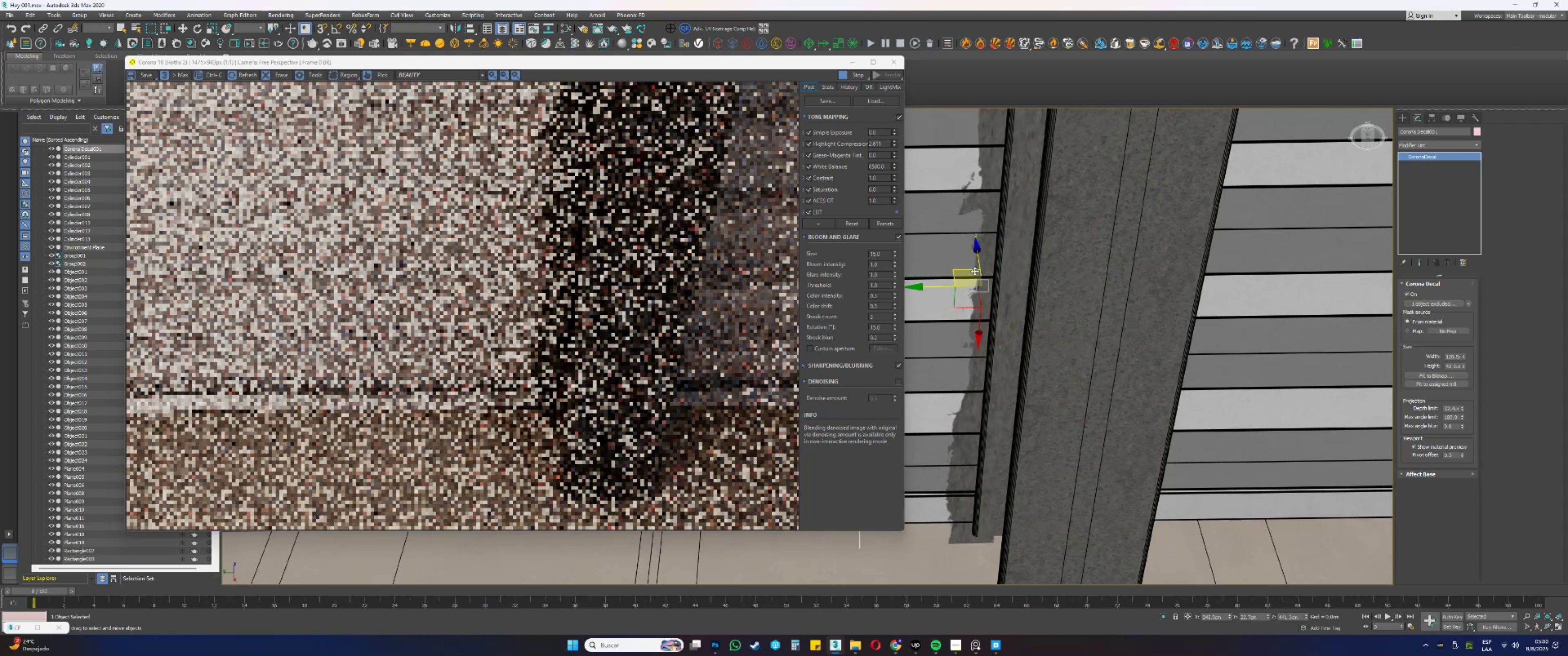 
left_click_drag(start_coordinate=[963, 269], to_coordinate=[947, 257])
 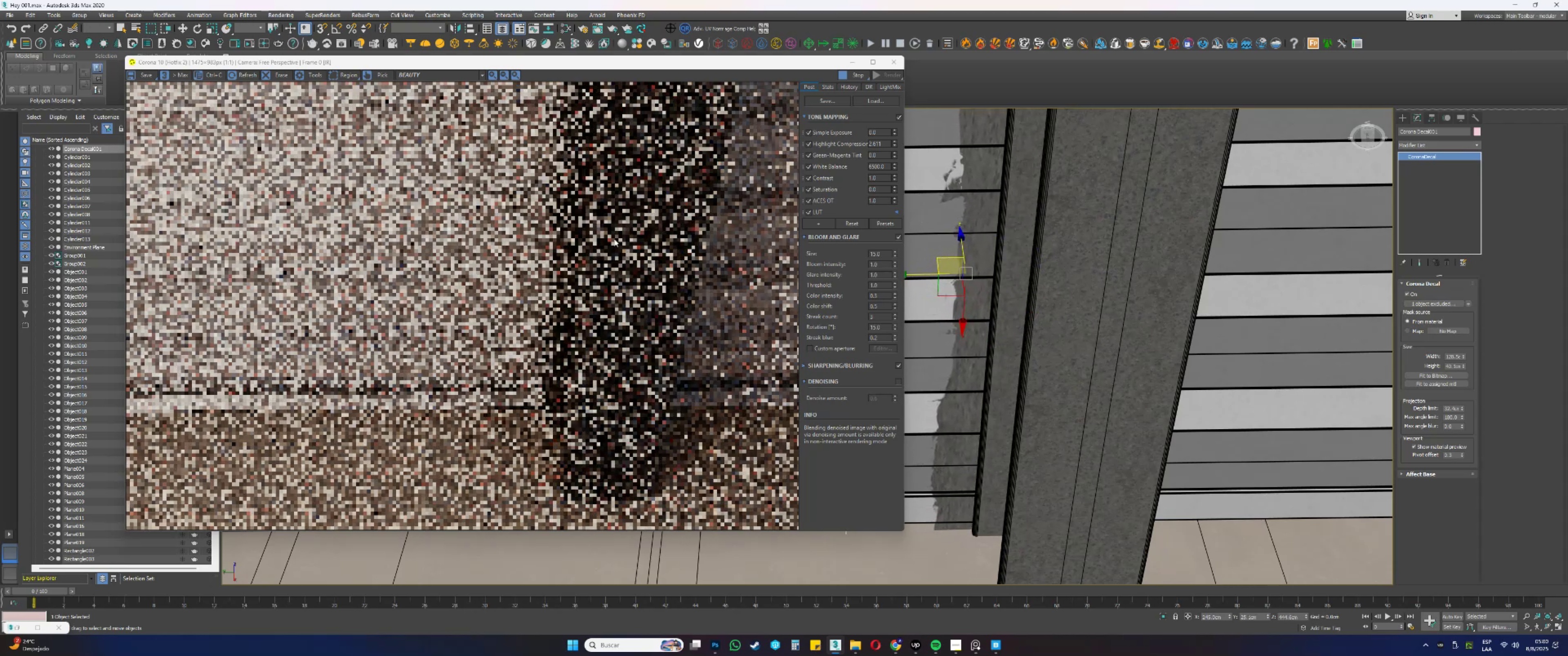 
wait(5.49)
 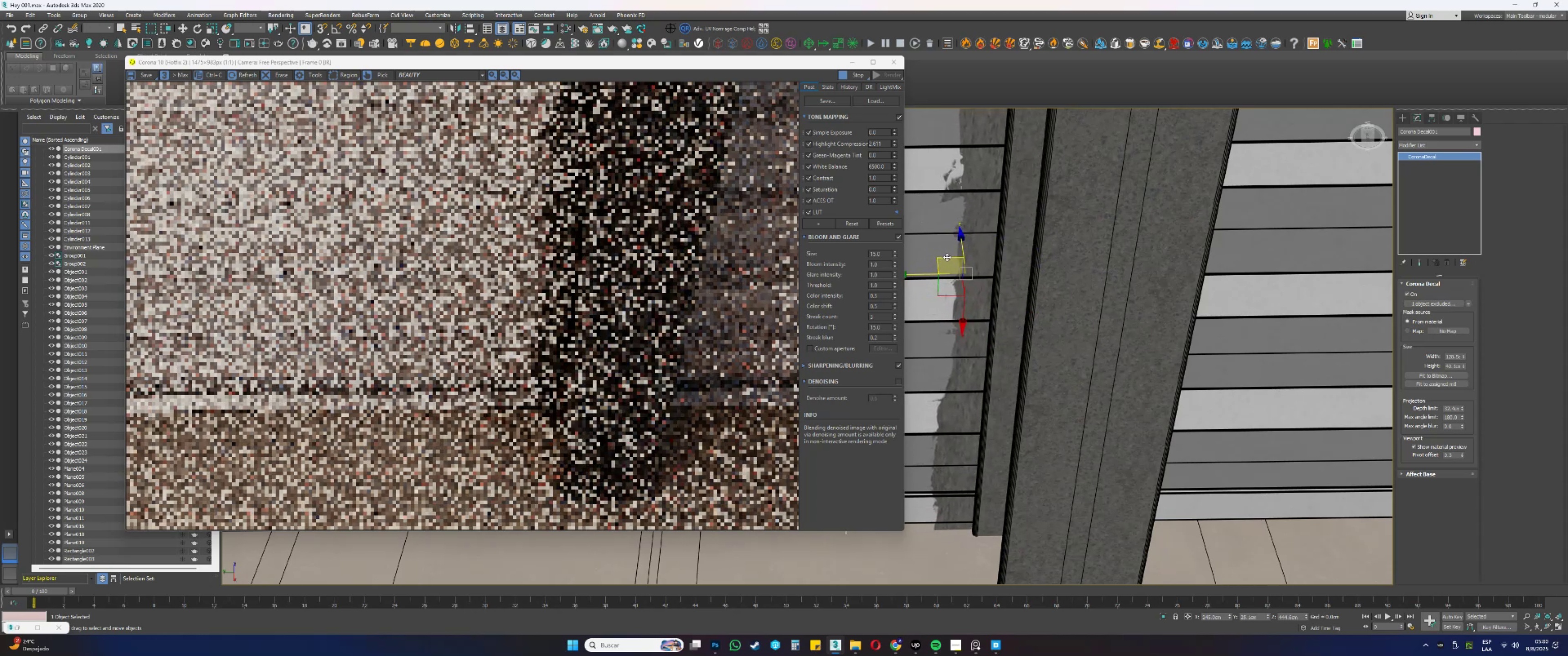 
left_click([342, 76])
 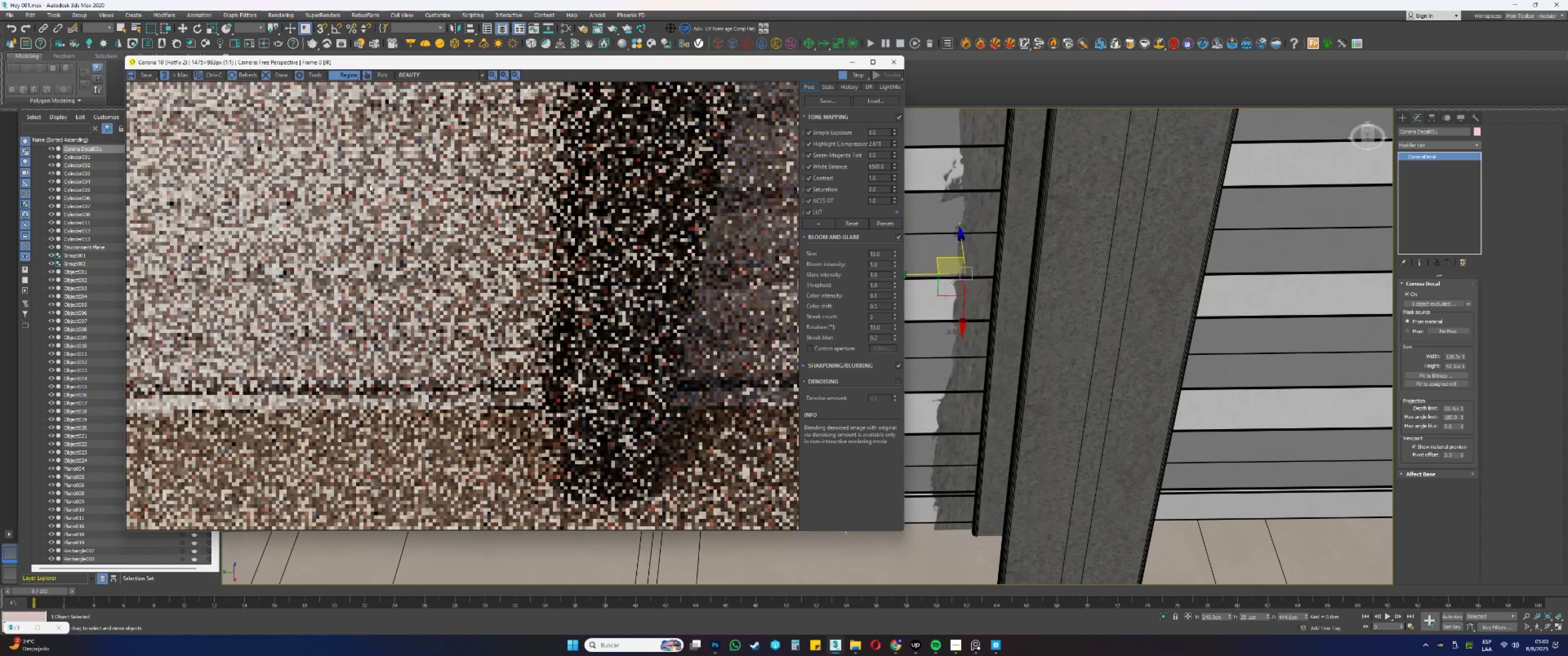 
left_click_drag(start_coordinate=[405, 224], to_coordinate=[603, 359])
 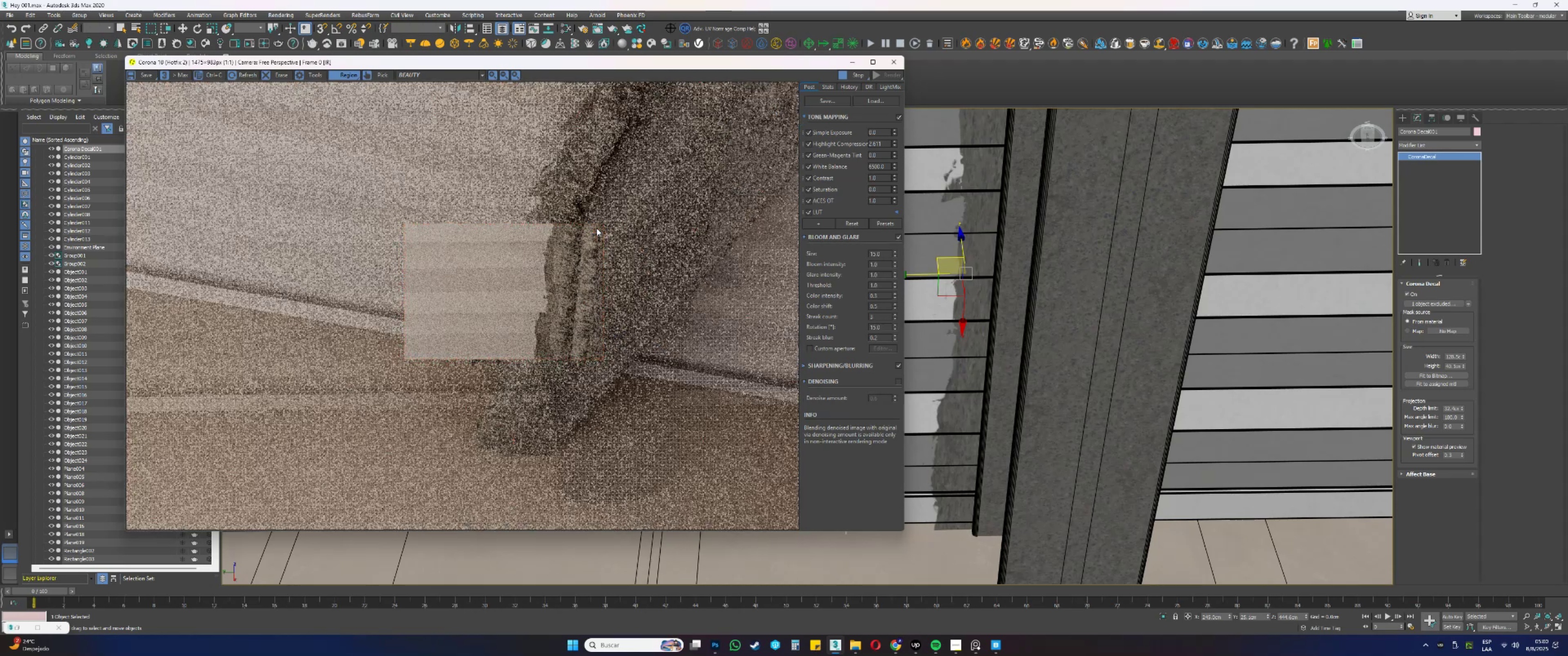 
wait(12.38)
 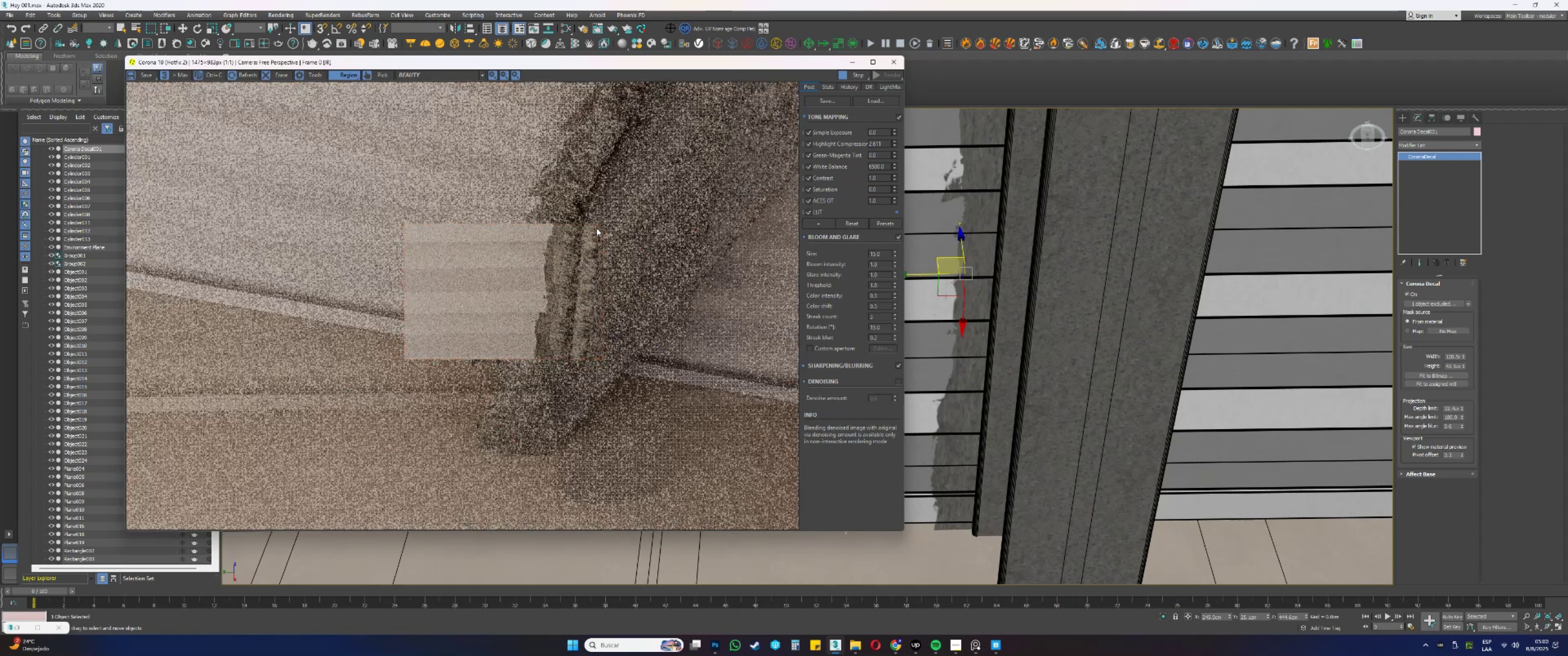 
left_click([567, 29])
 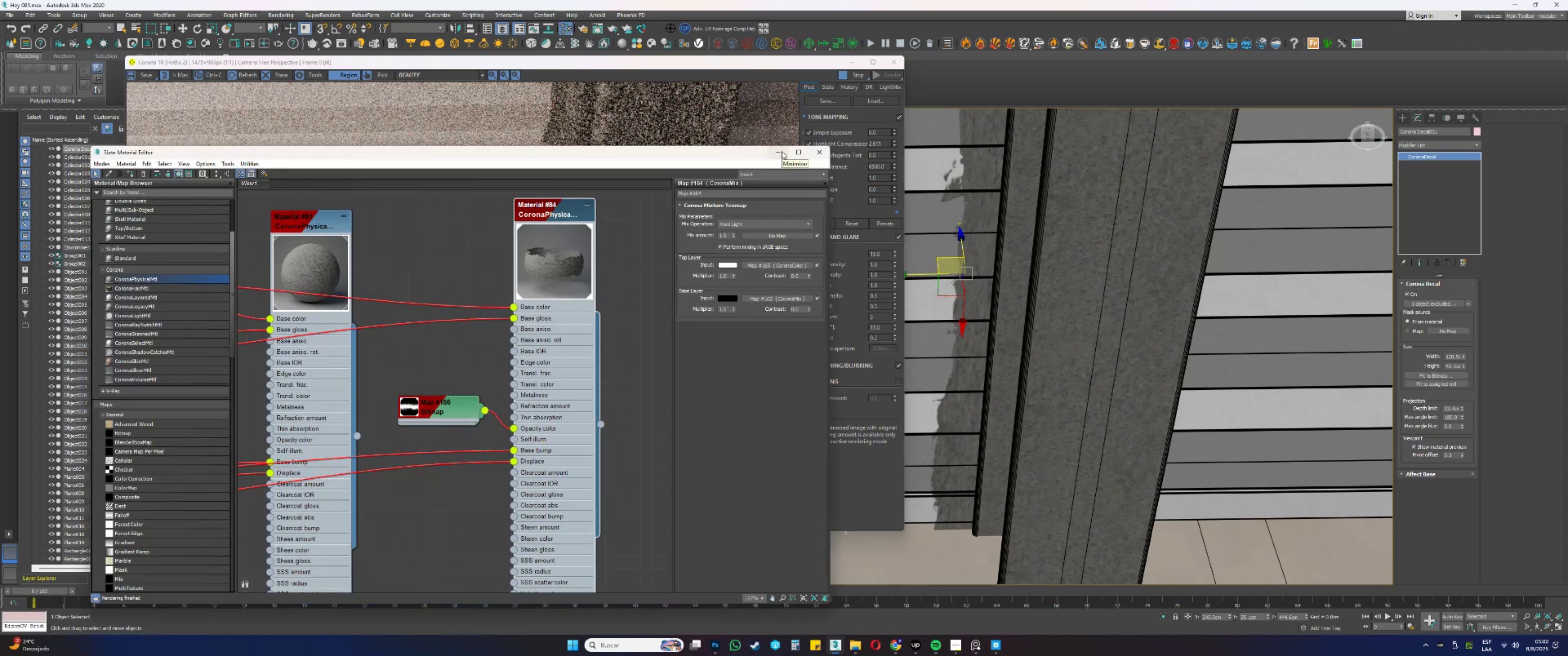 
wait(11.04)
 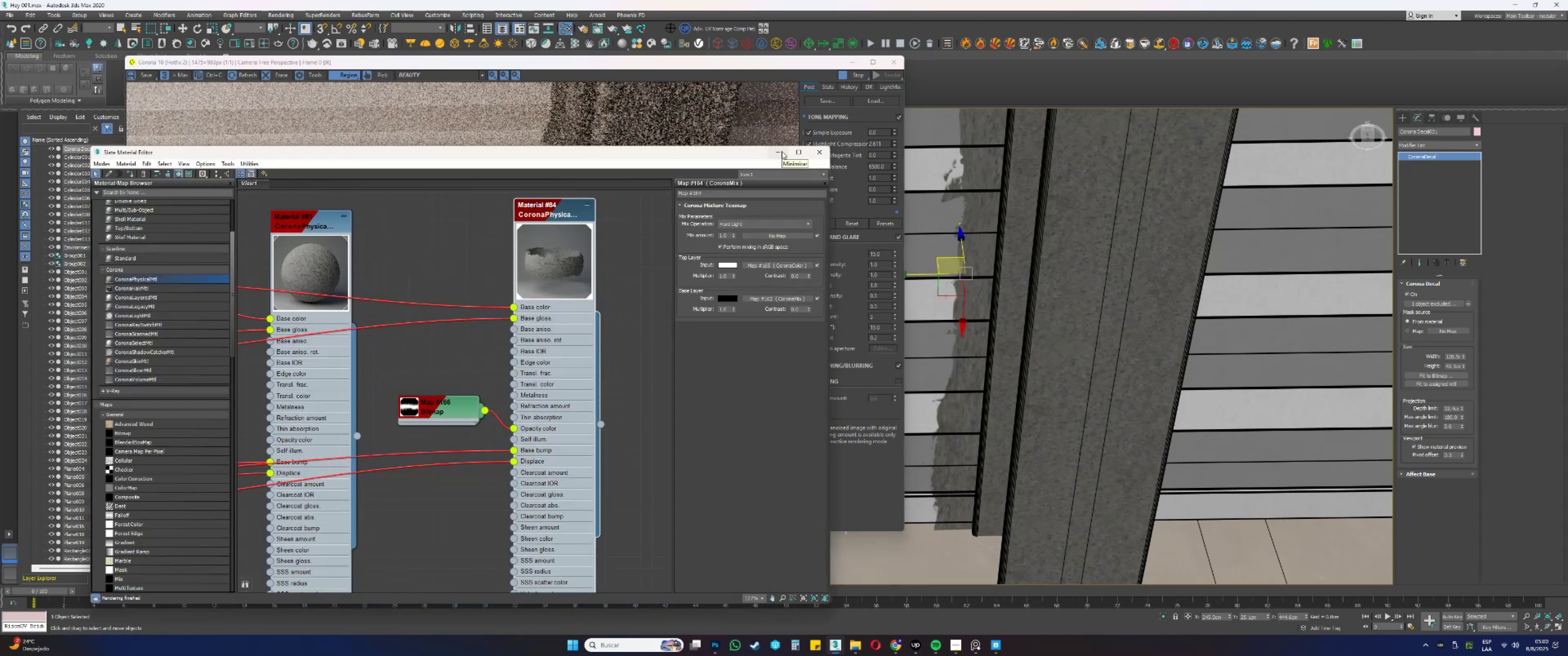 
left_click([782, 151])
 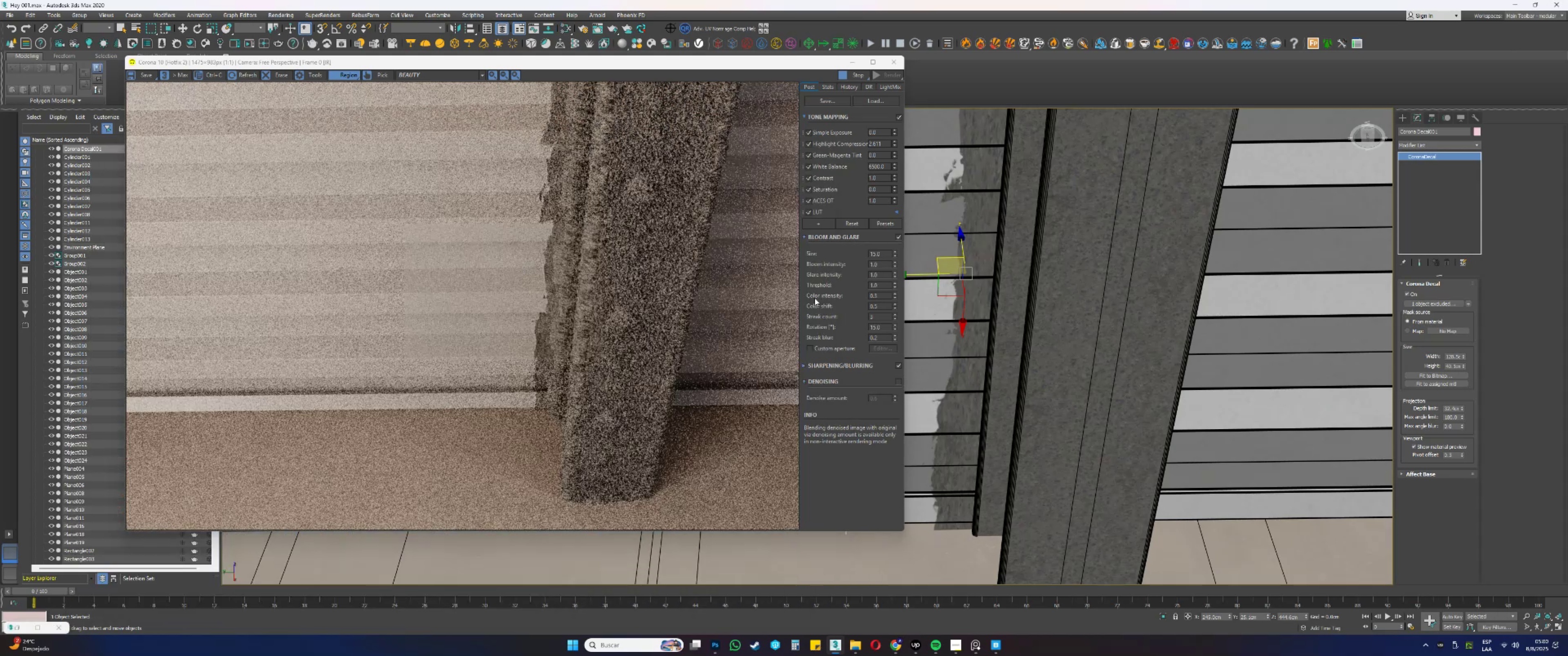 
wait(9.62)
 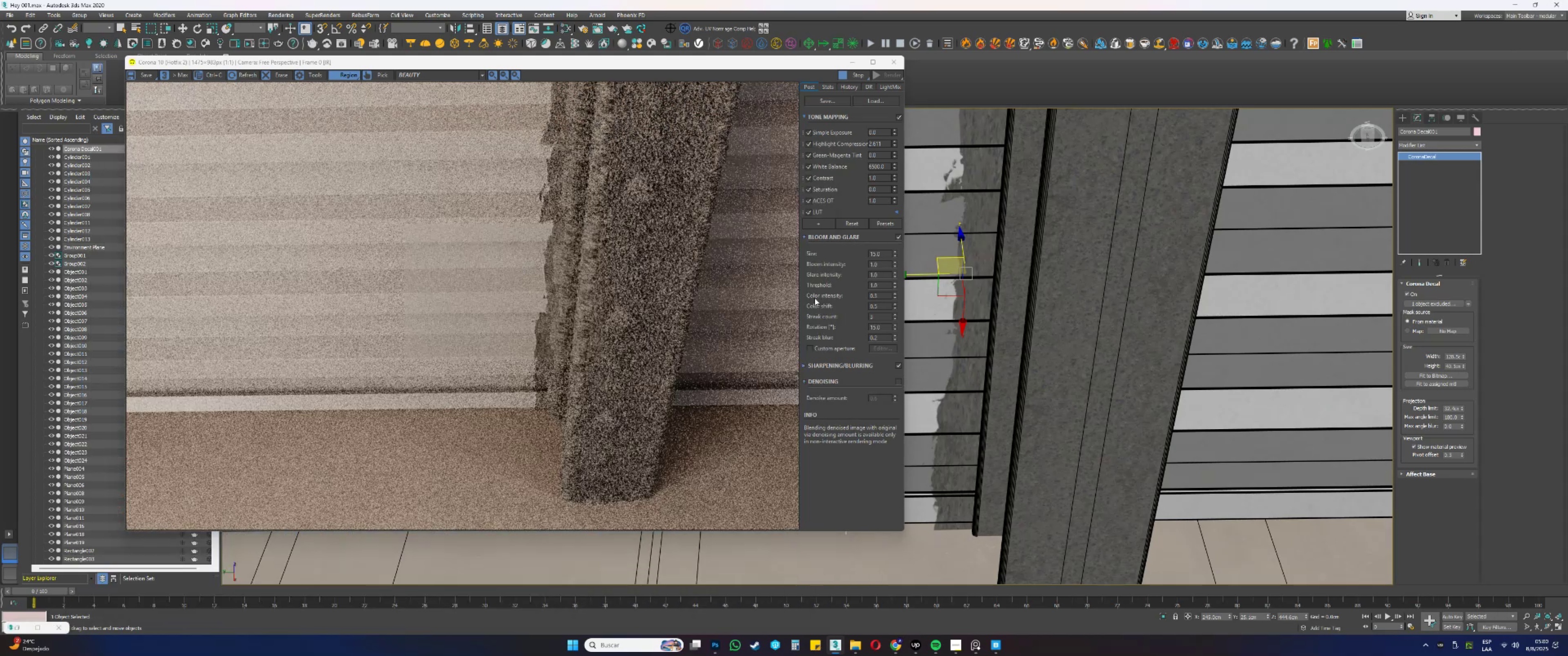 
key(M)
 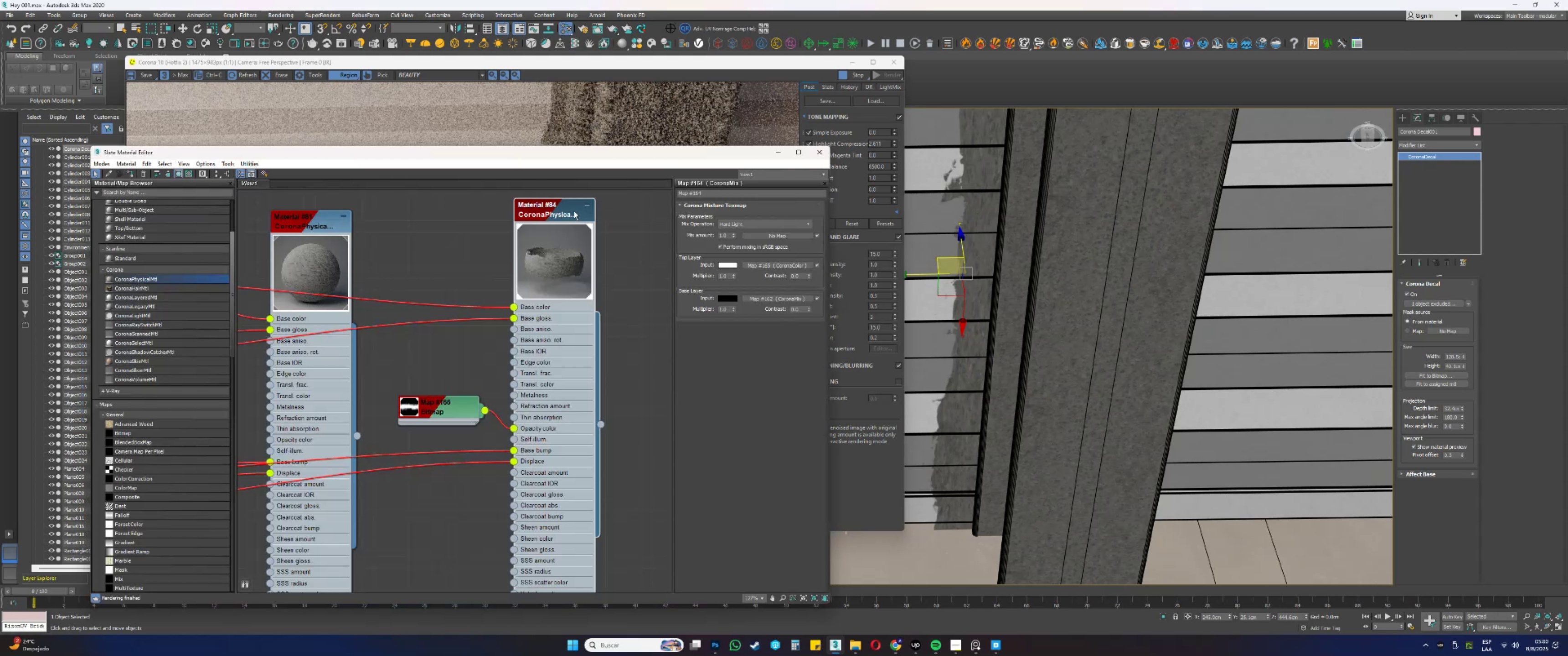 
double_click([567, 211])
 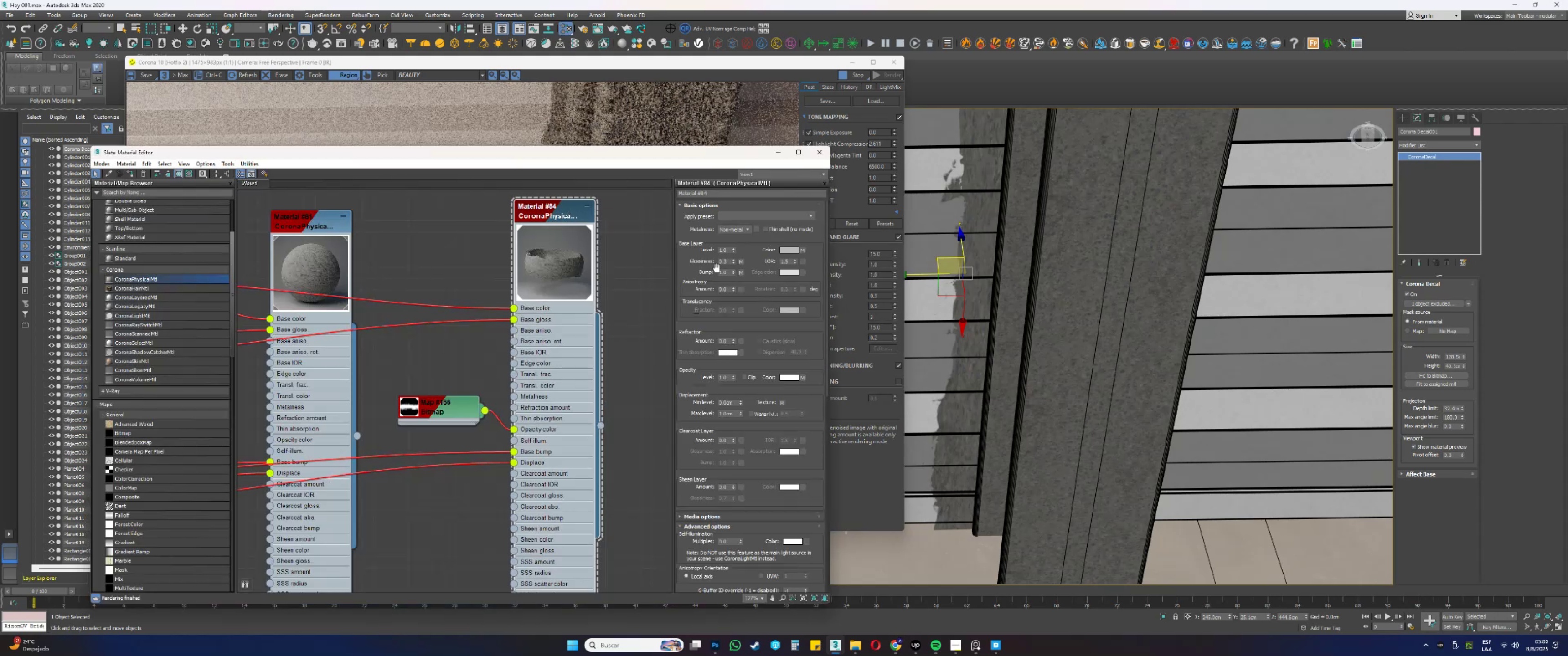 
left_click_drag(start_coordinate=[701, 370], to_coordinate=[705, 205])
 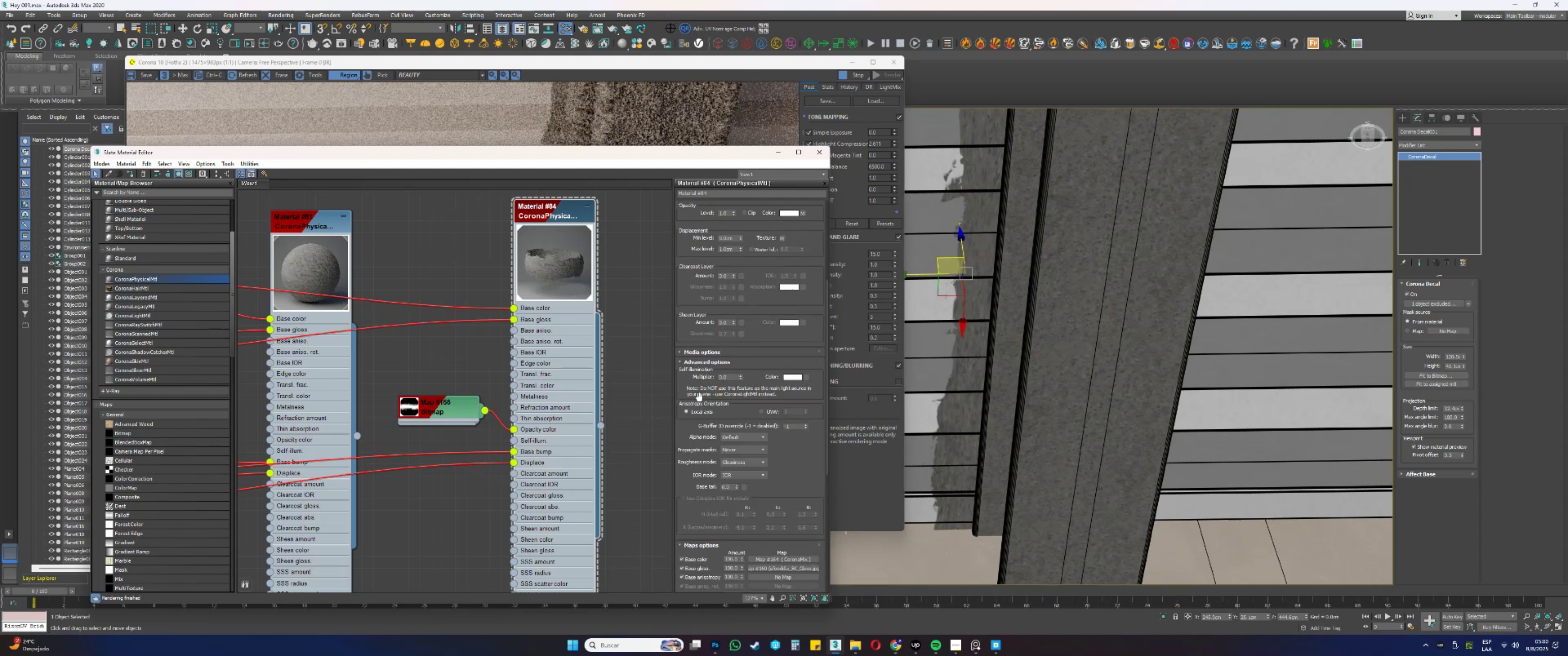 
left_click_drag(start_coordinate=[697, 388], to_coordinate=[710, 193])
 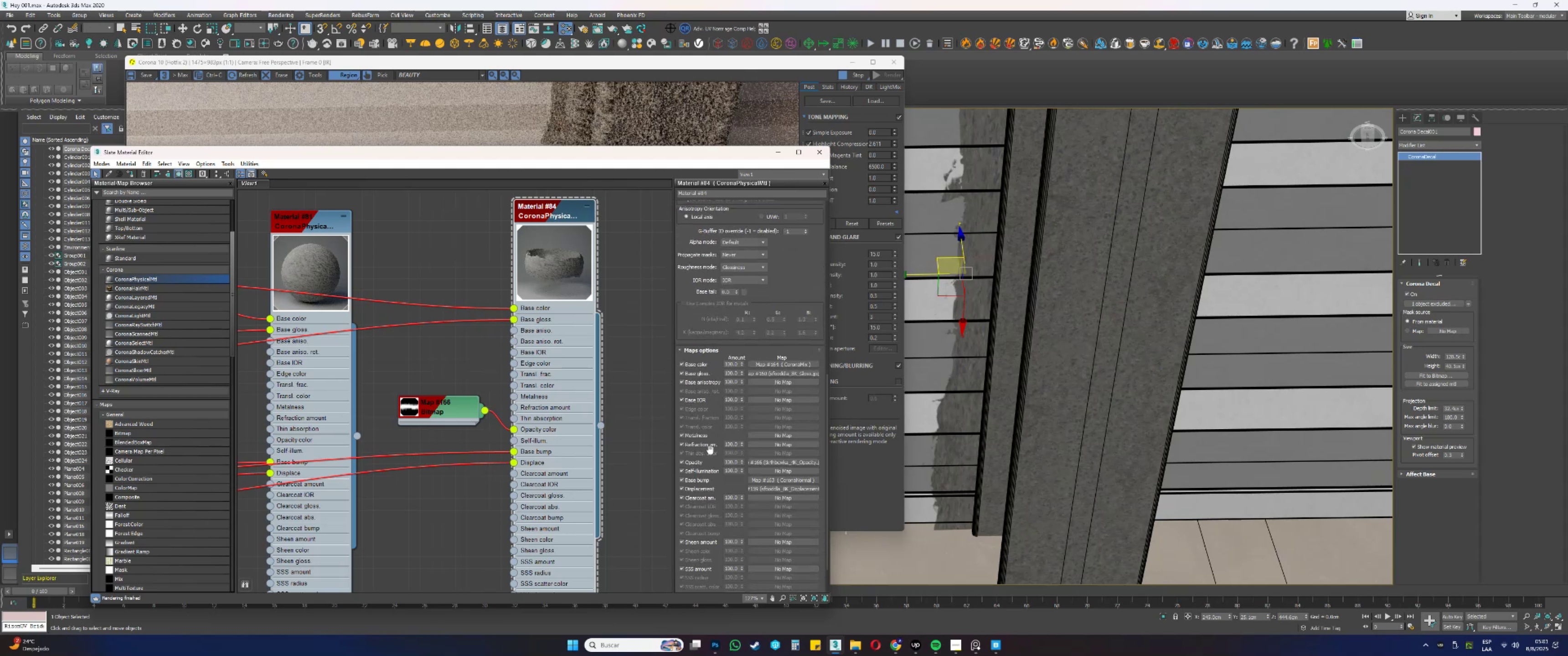 
left_click_drag(start_coordinate=[706, 495], to_coordinate=[706, 390])
 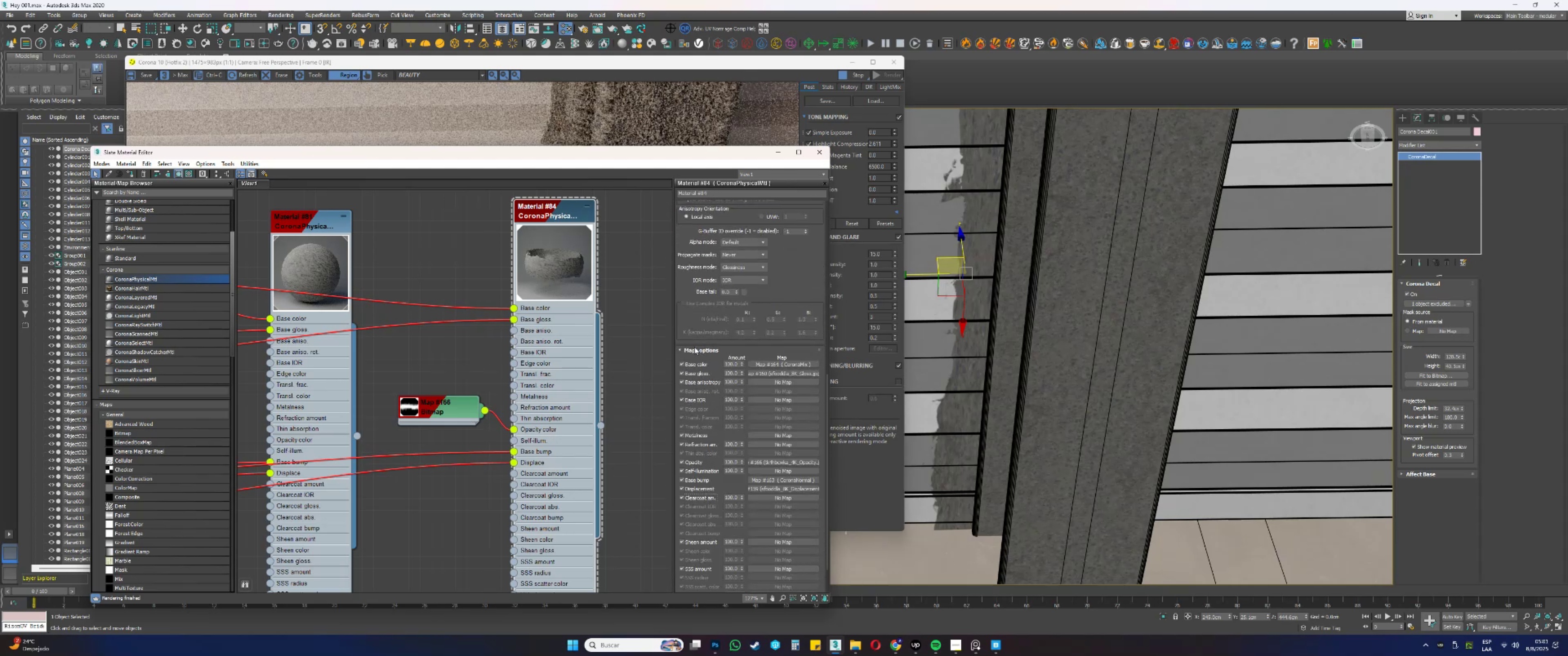 
left_click_drag(start_coordinate=[686, 337], to_coordinate=[685, 239])
 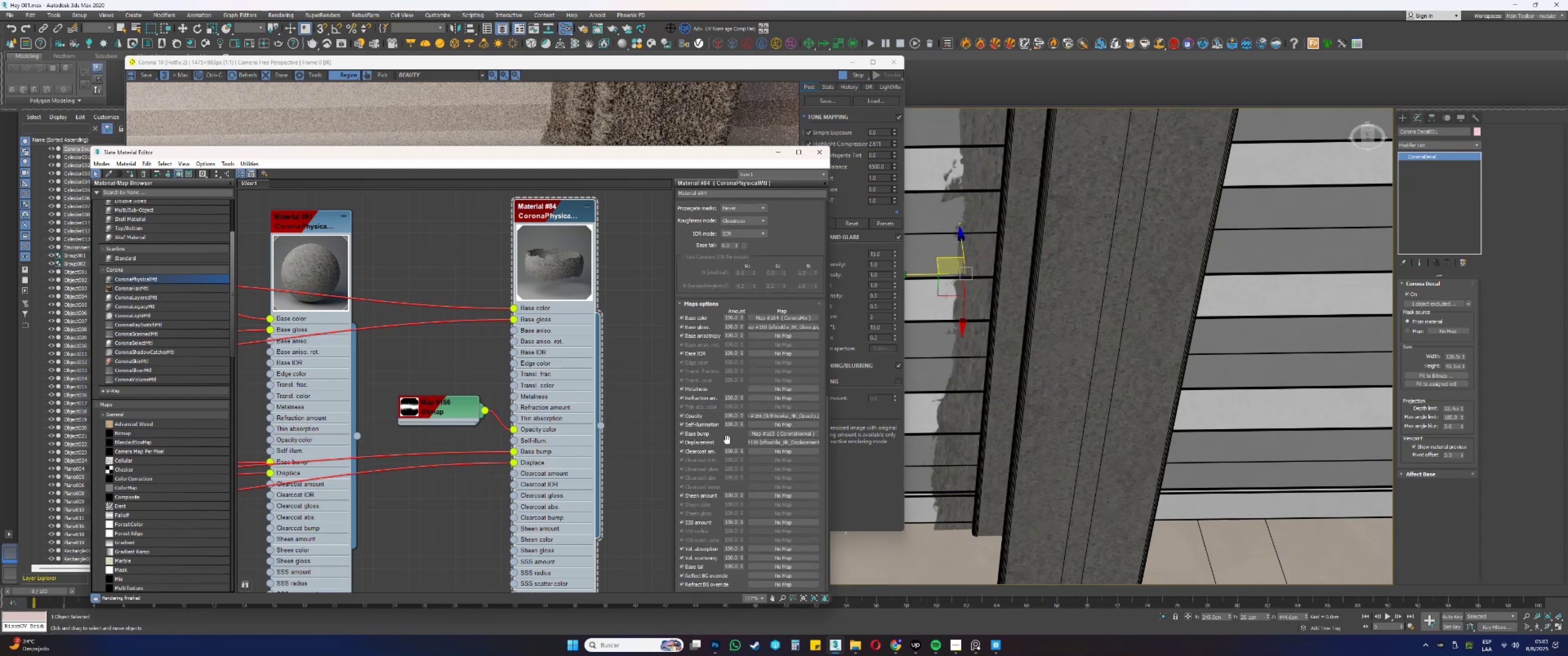 
left_click_drag(start_coordinate=[685, 266], to_coordinate=[675, 518])
 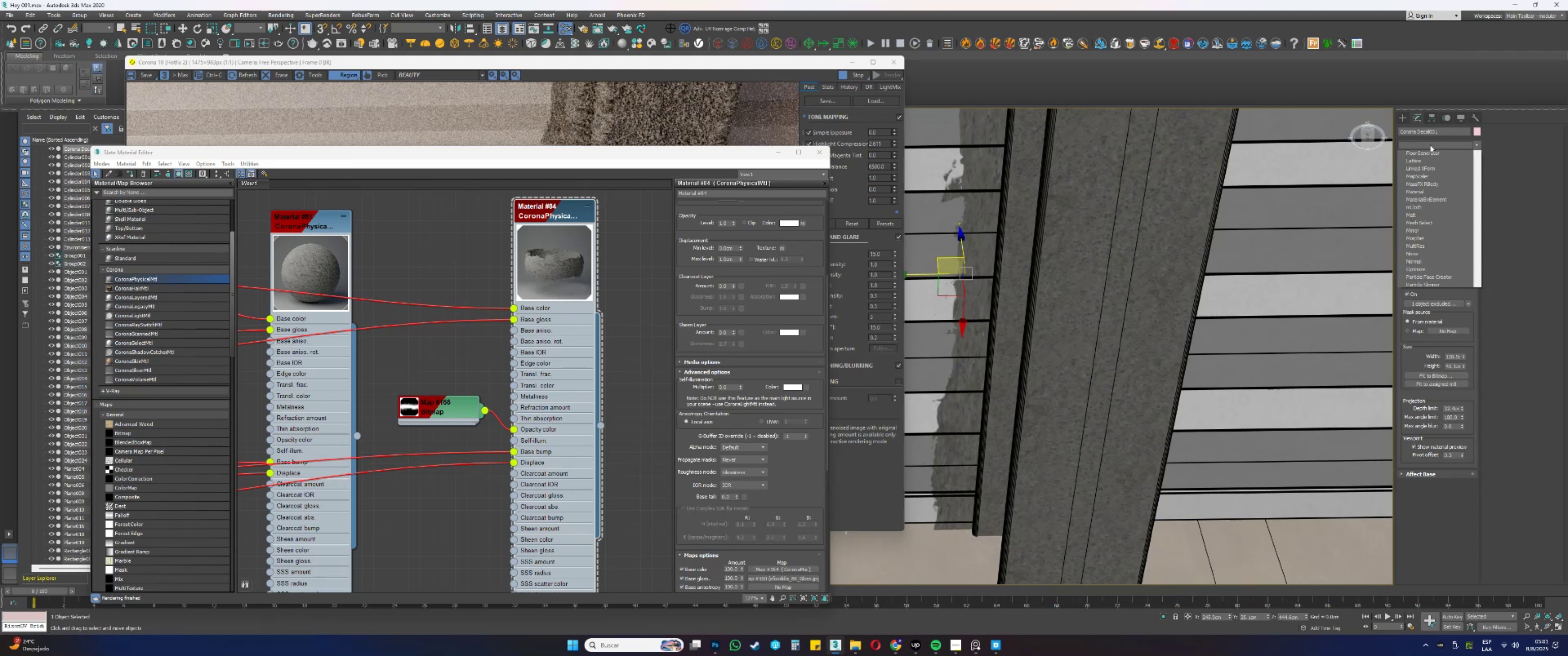 
type(ccc)
 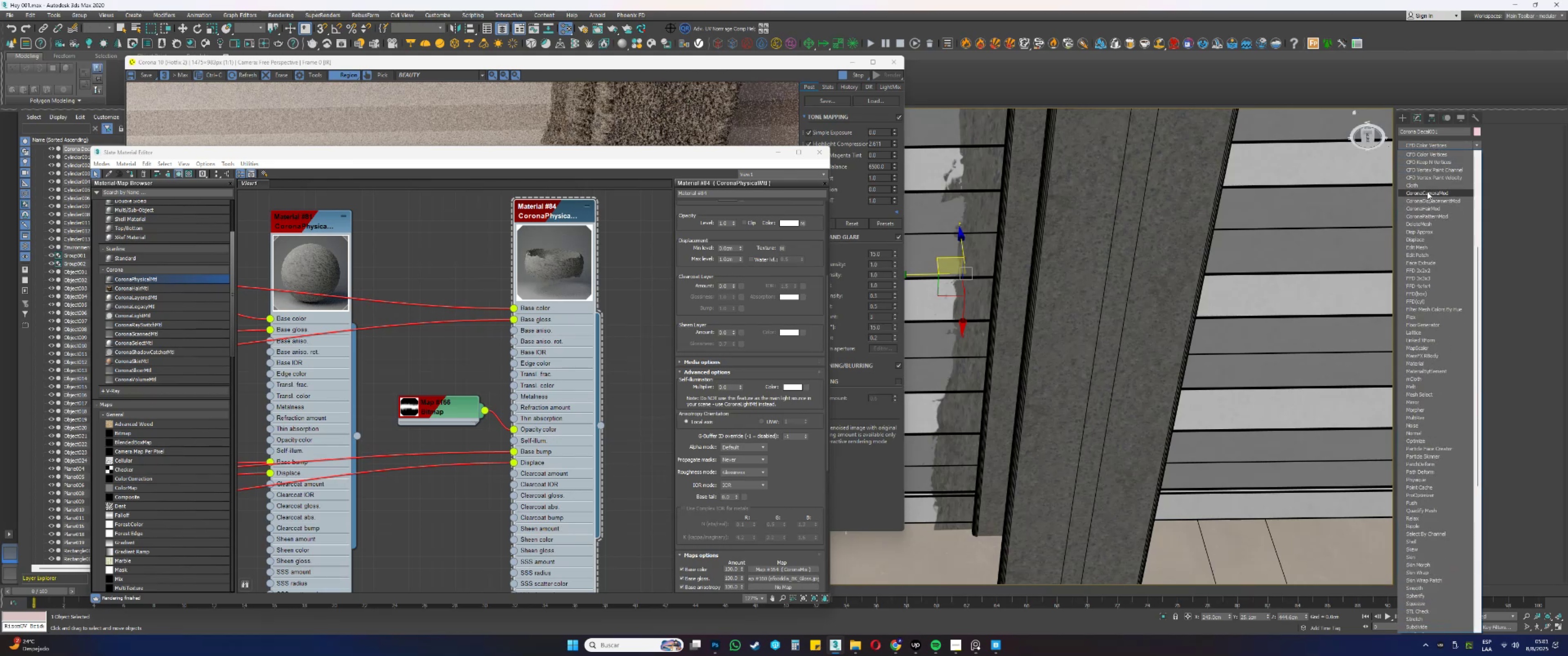 
left_click([1426, 199])
 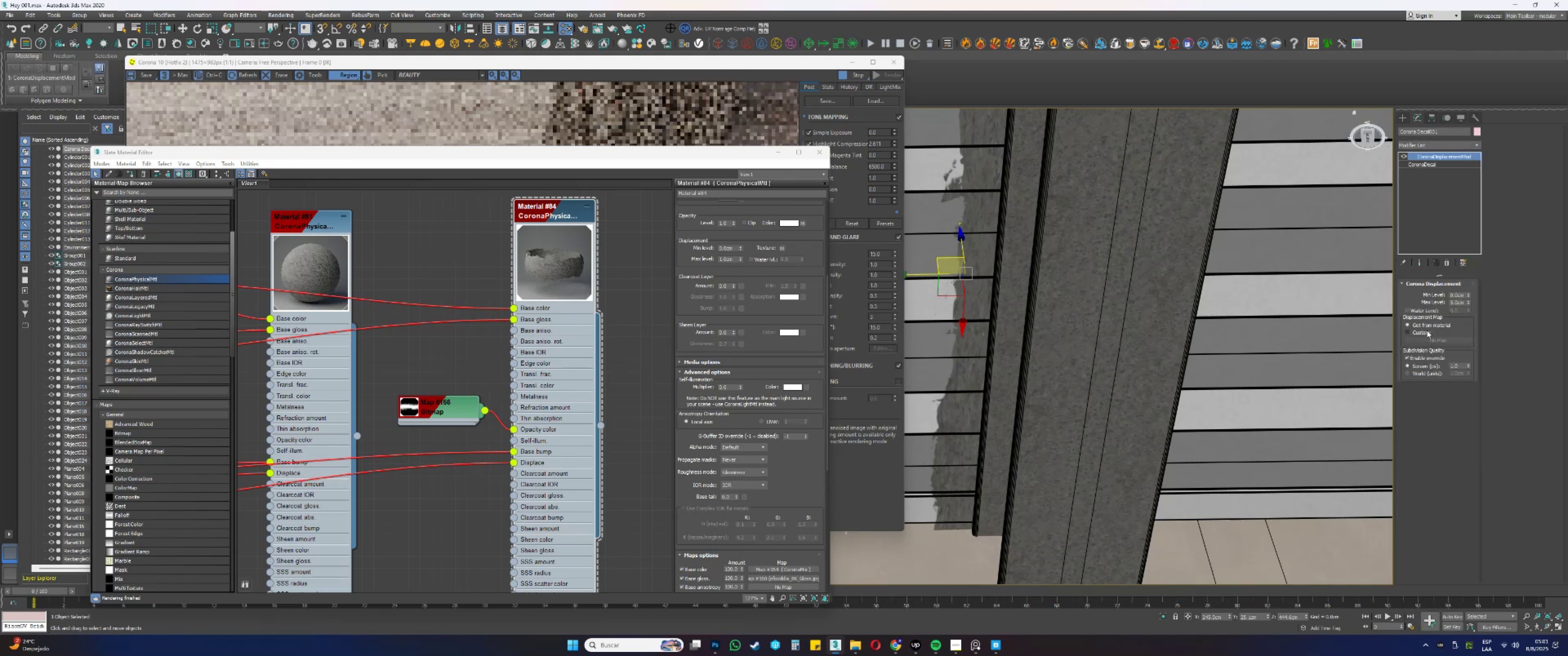 
double_click([1460, 301])
 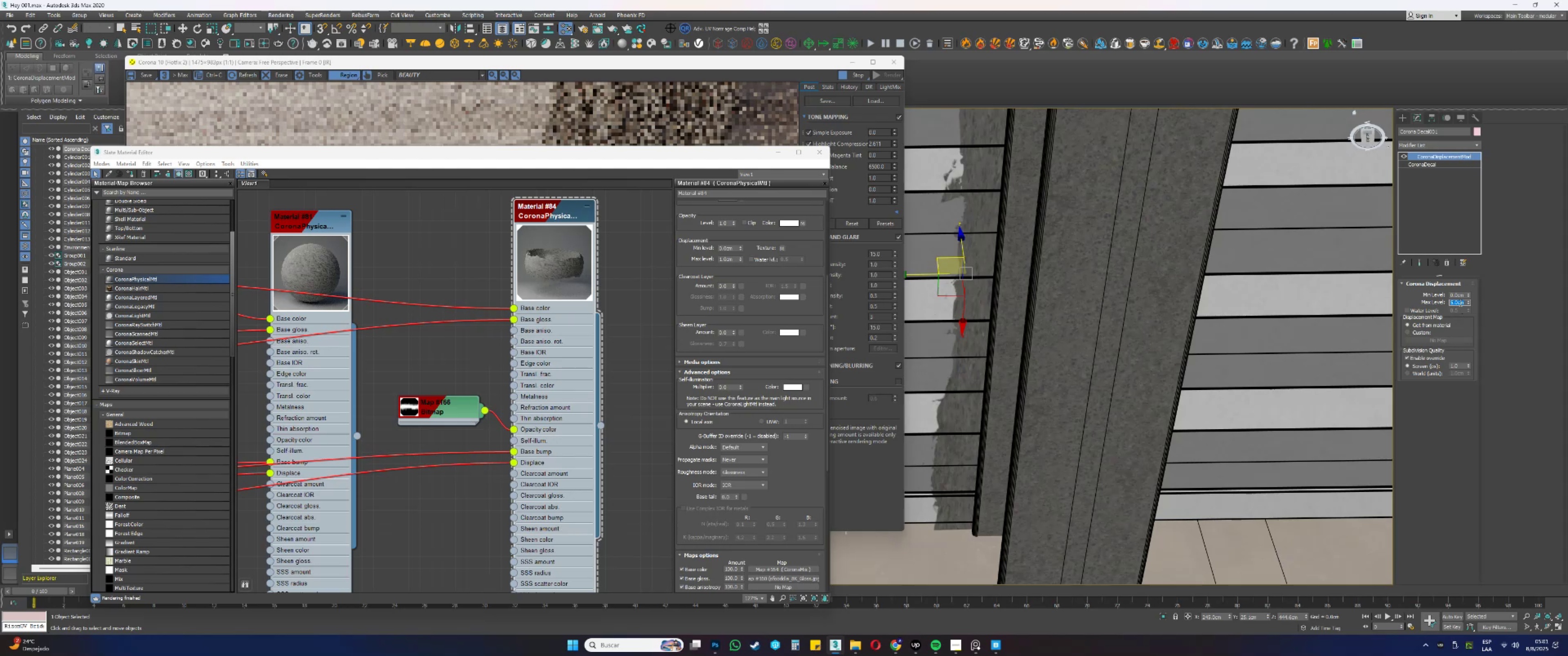 
key(Numpad1)
 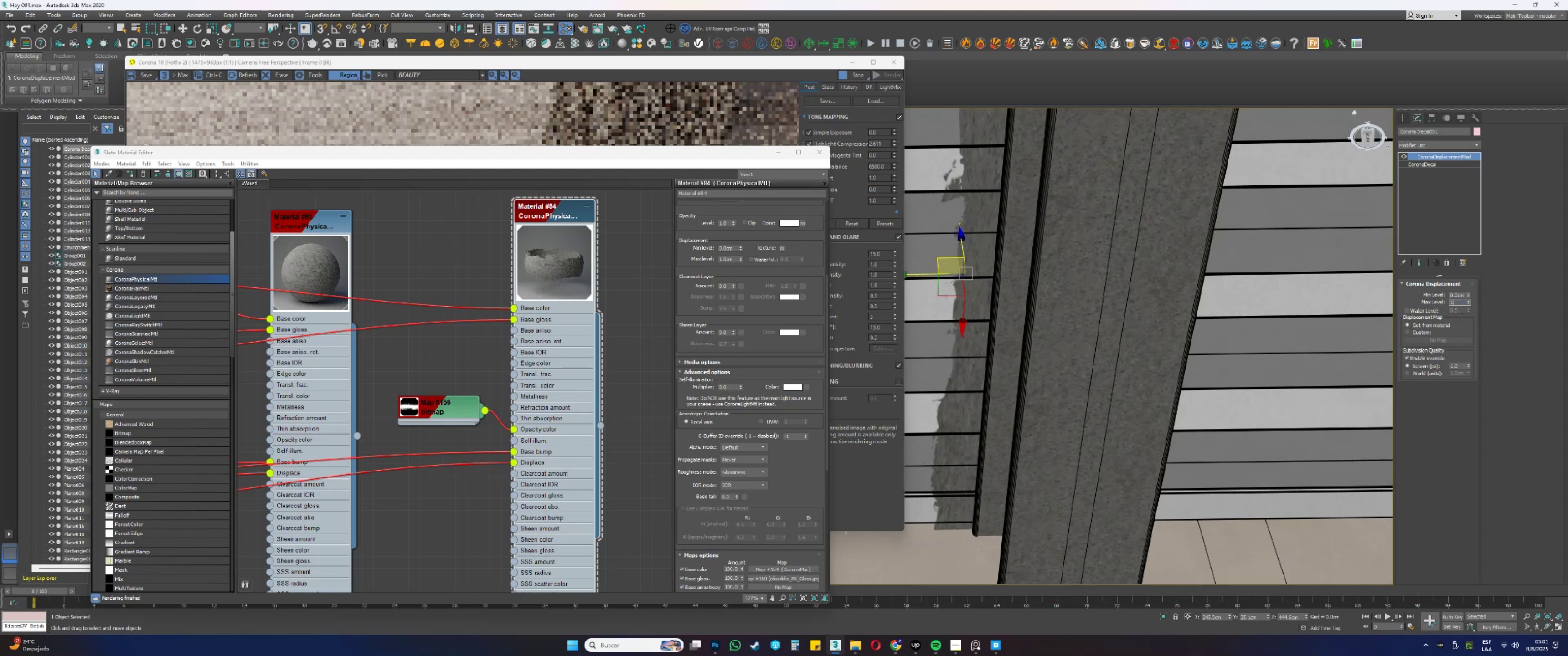 
key(NumpadEnter)
 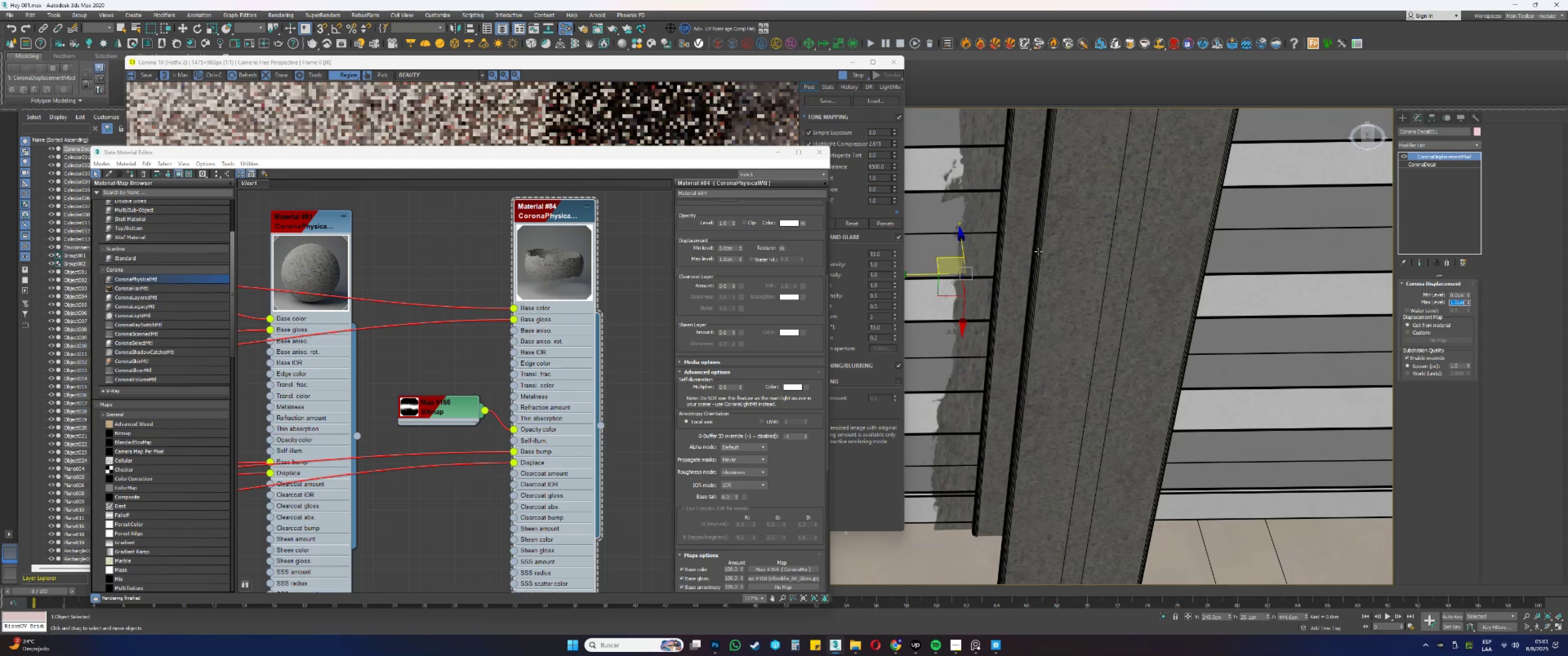 
hold_key(key=AltLeft, duration=1.02)
 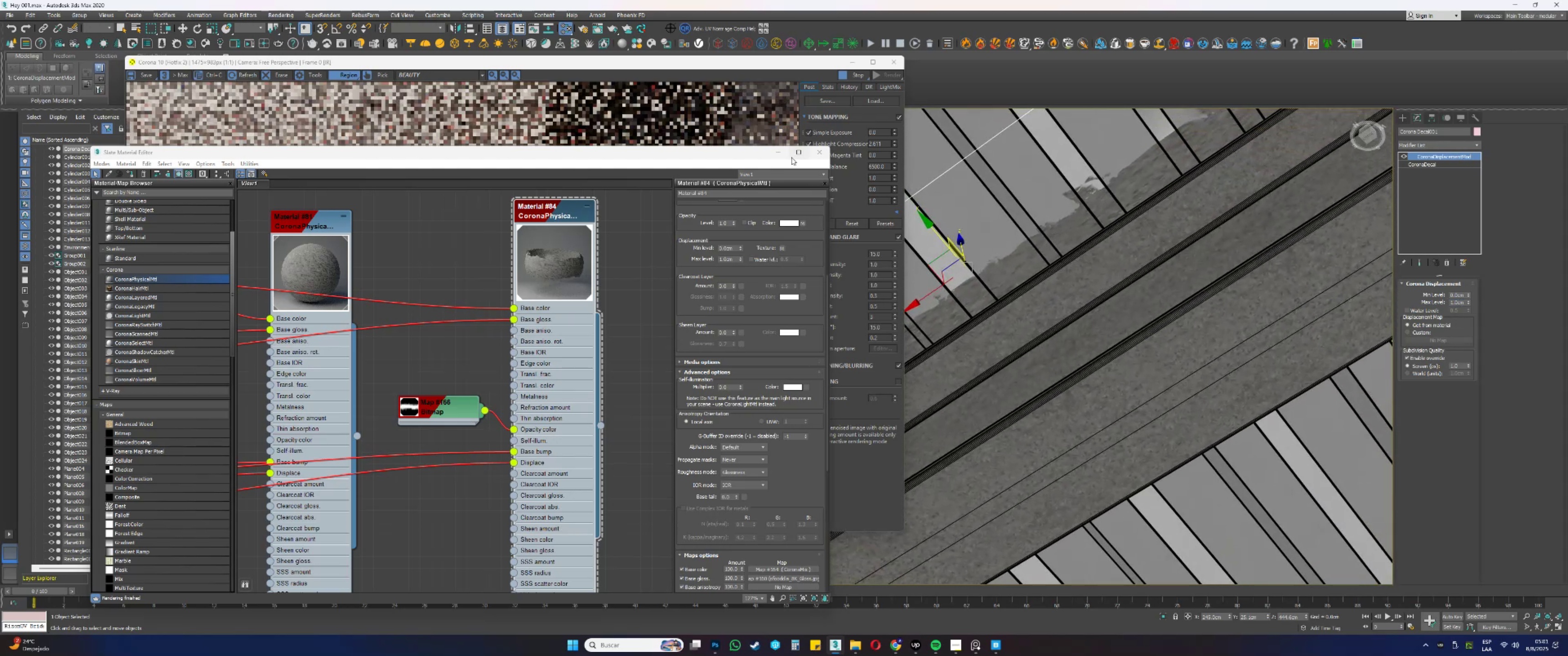 
left_click([777, 153])
 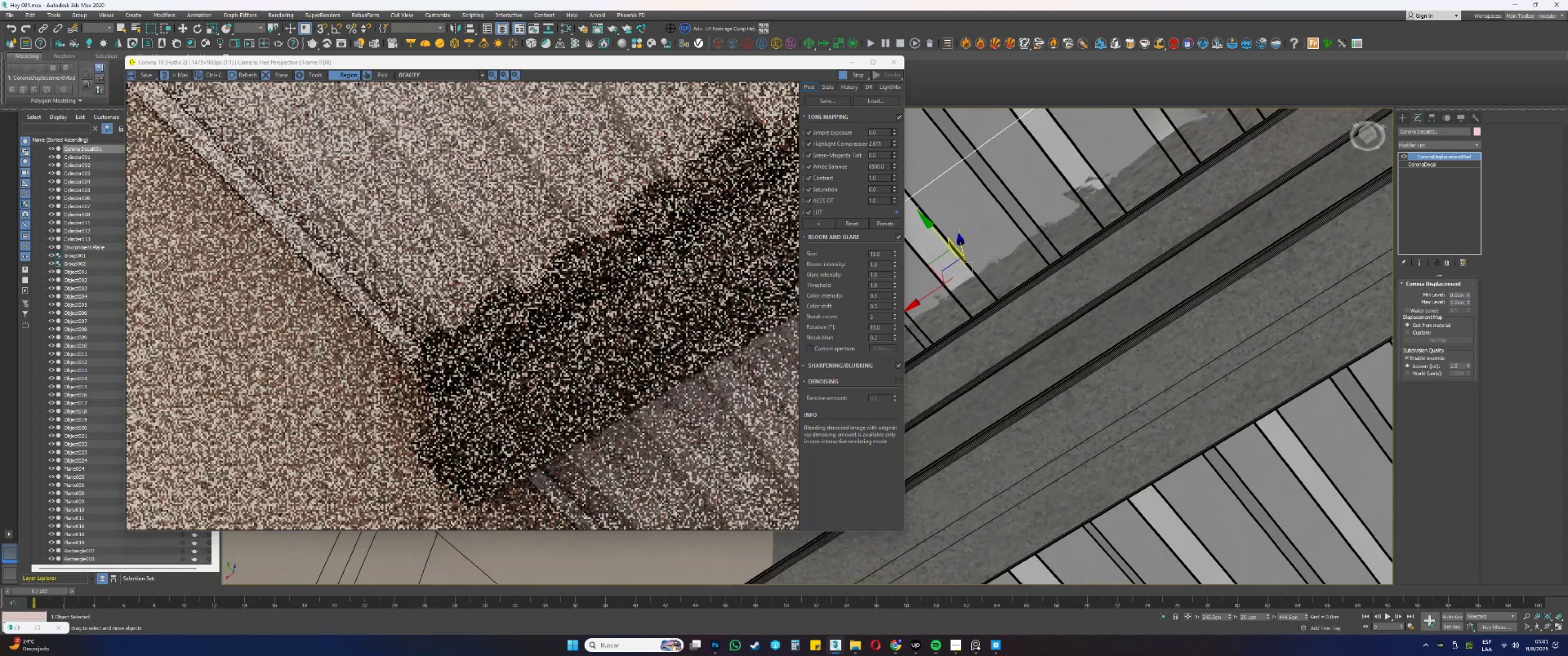 
left_click_drag(start_coordinate=[672, 155], to_coordinate=[454, 322])
 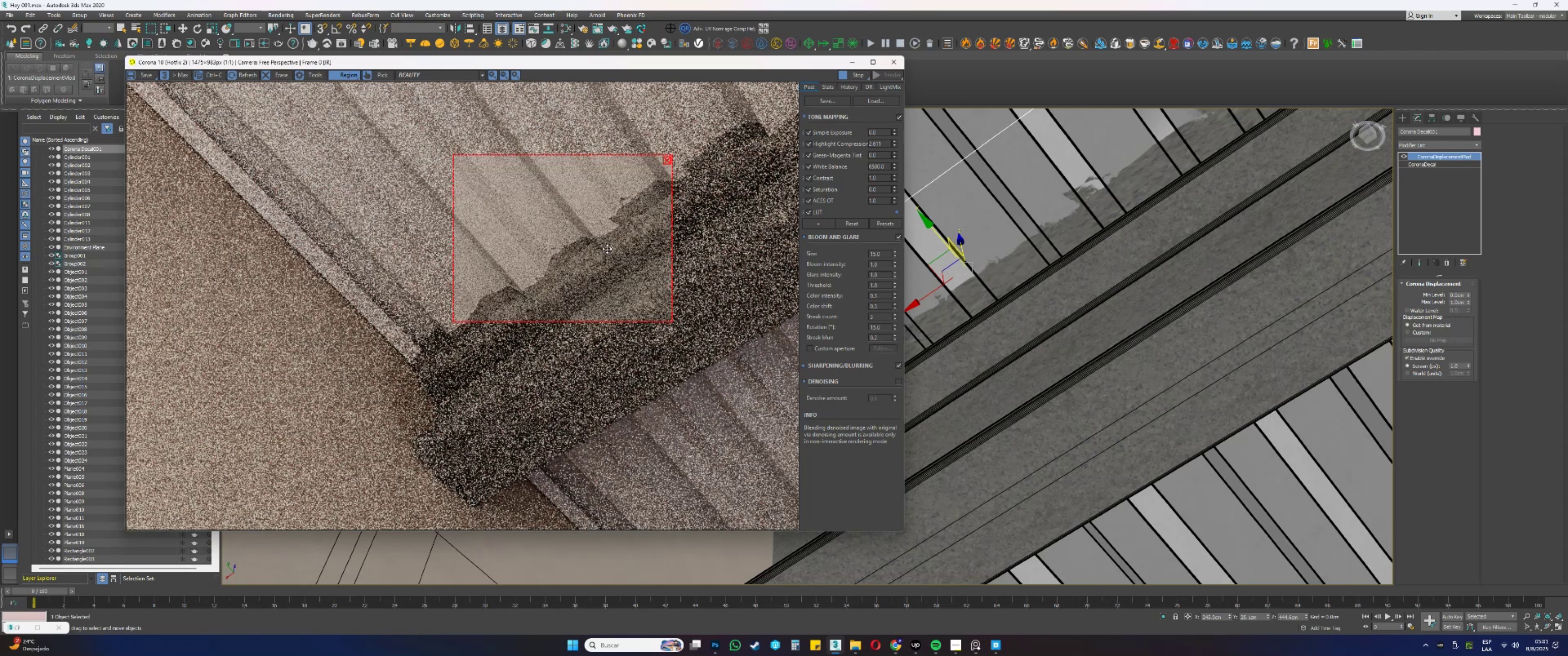 
hold_key(key=AltLeft, duration=0.57)
 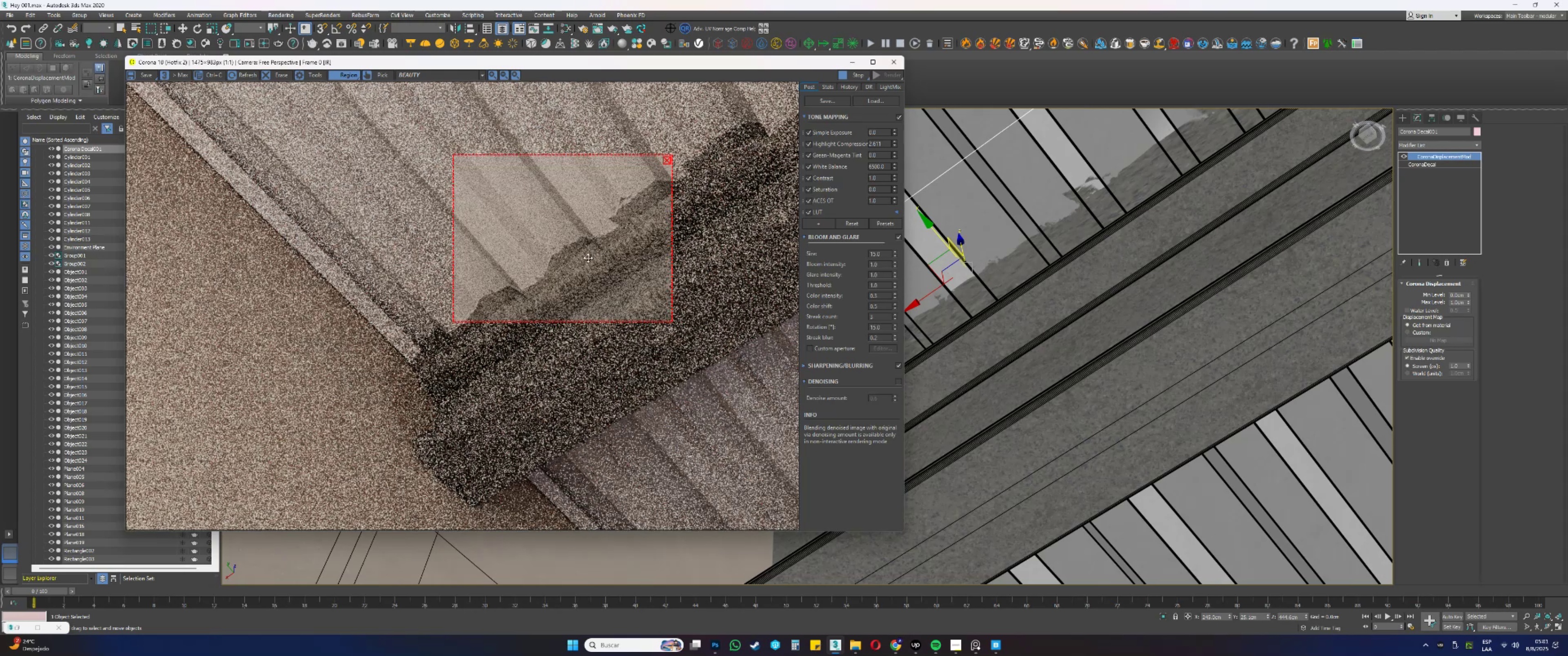 
scroll: coordinate [617, 256], scroll_direction: up, amount: 1.0
 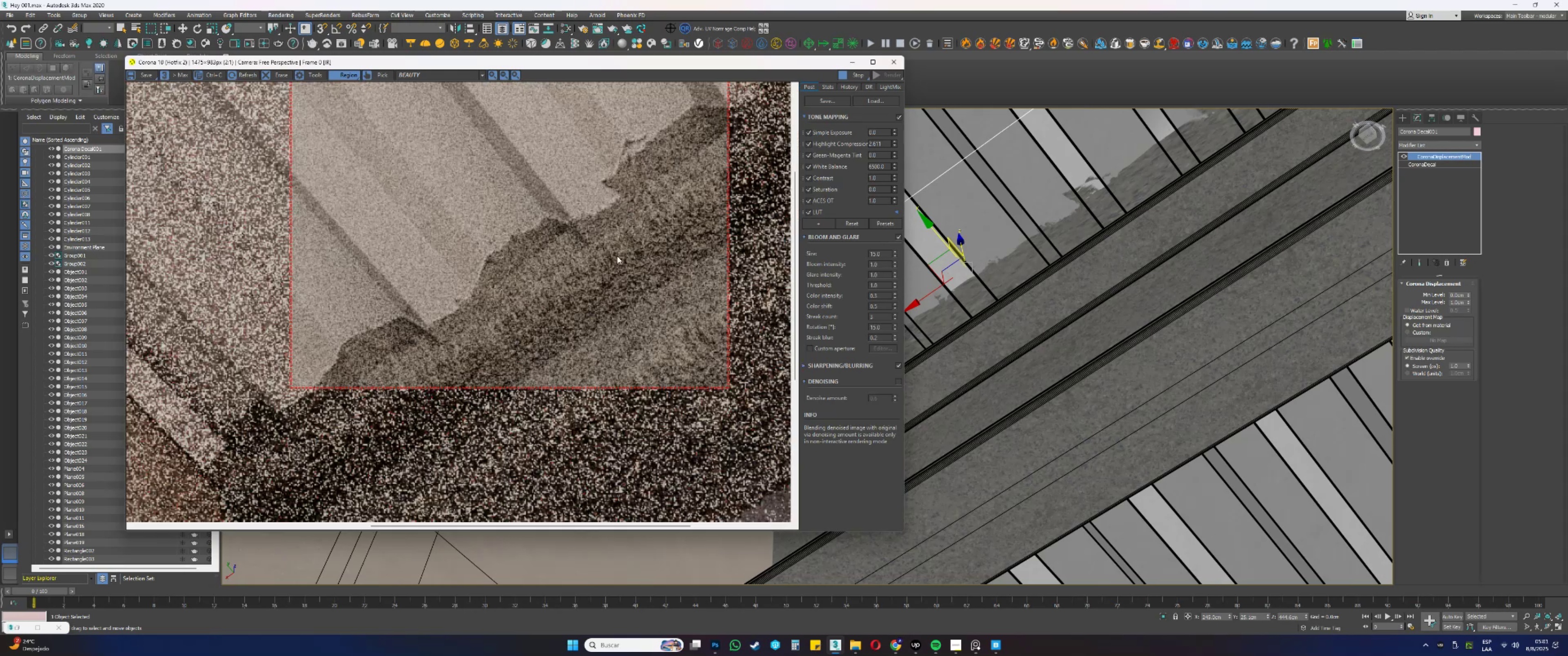 
scroll: coordinate [617, 256], scroll_direction: down, amount: 1.0
 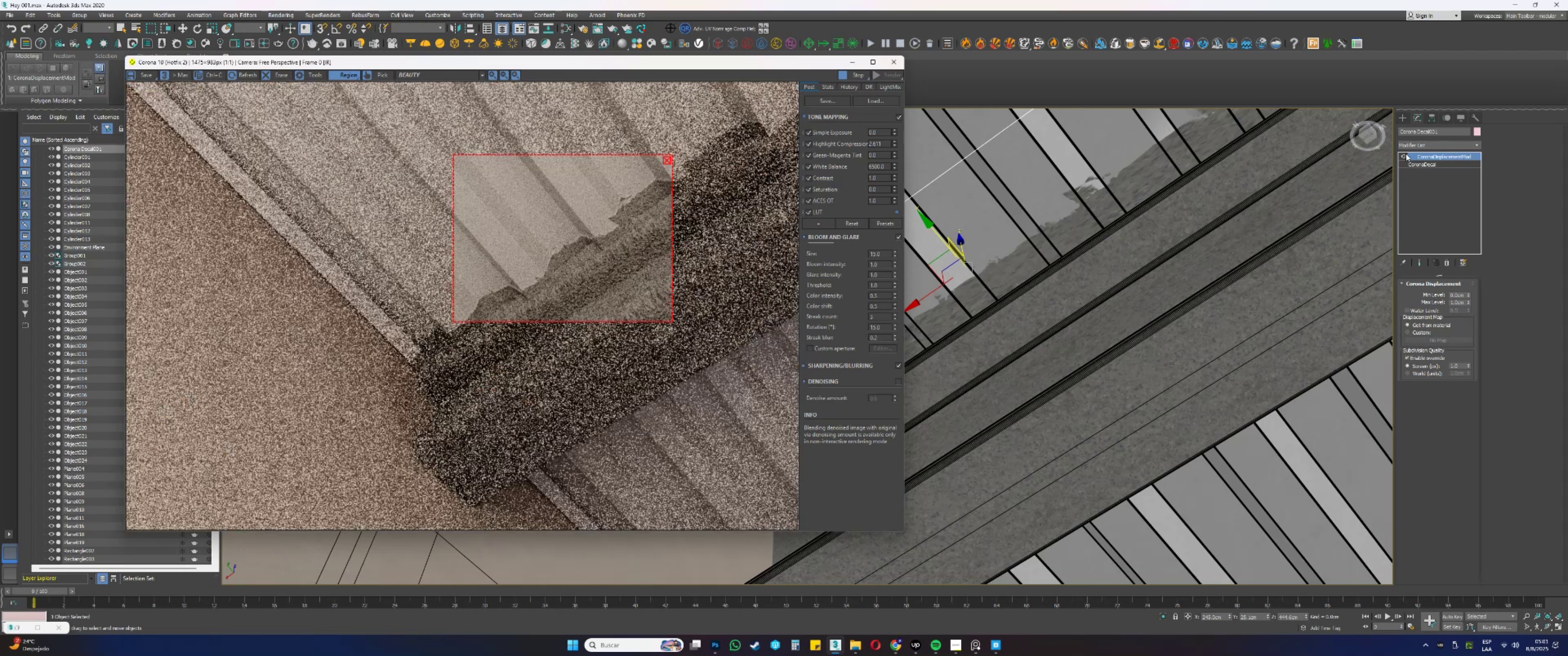 
left_click([1406, 154])
 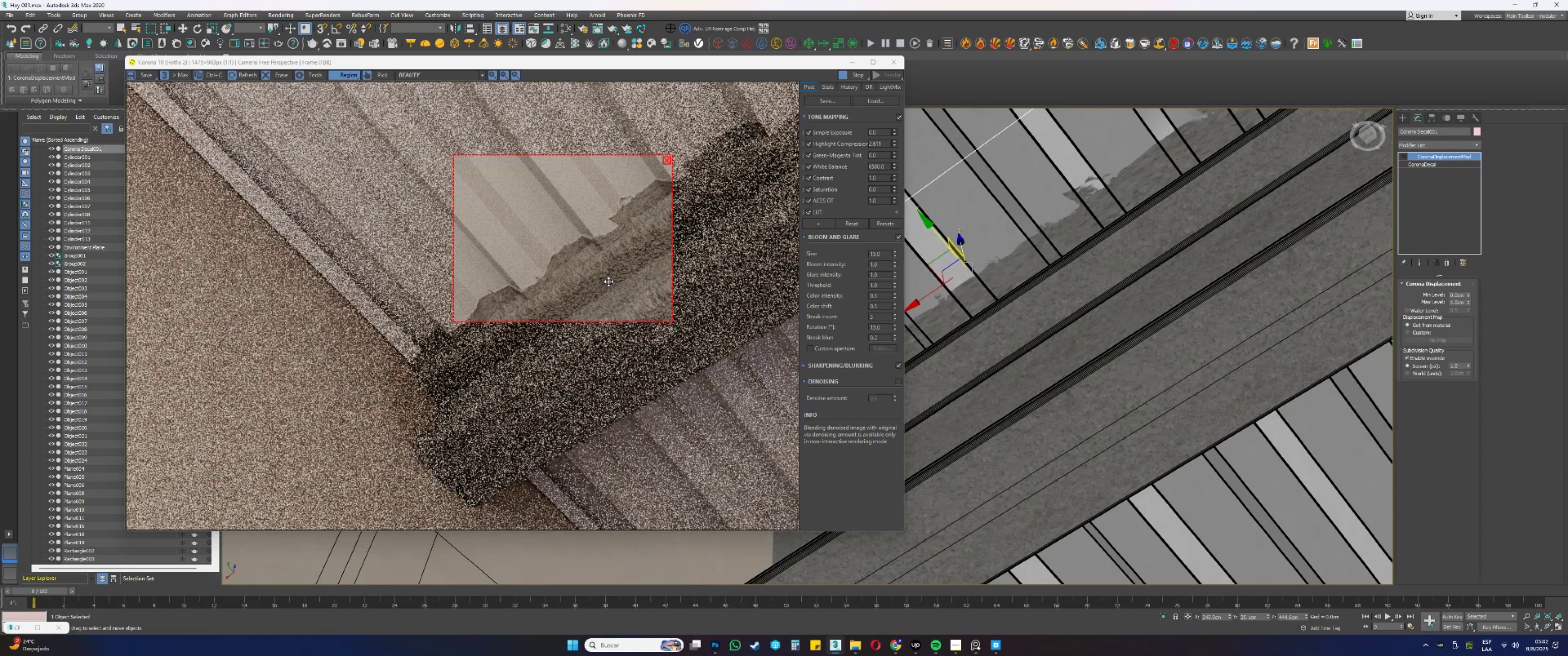 
wait(34.86)
 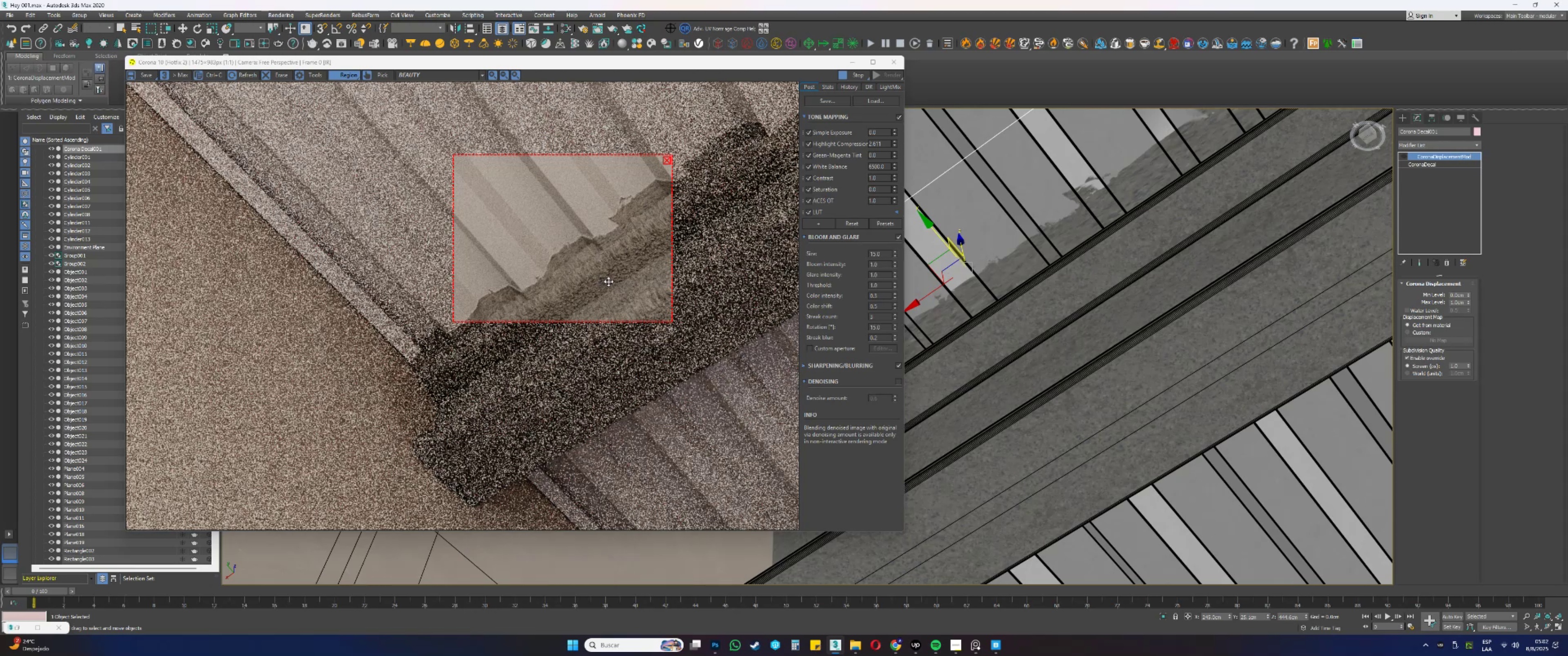 
scroll: coordinate [1066, 299], scroll_direction: up, amount: 1.0
 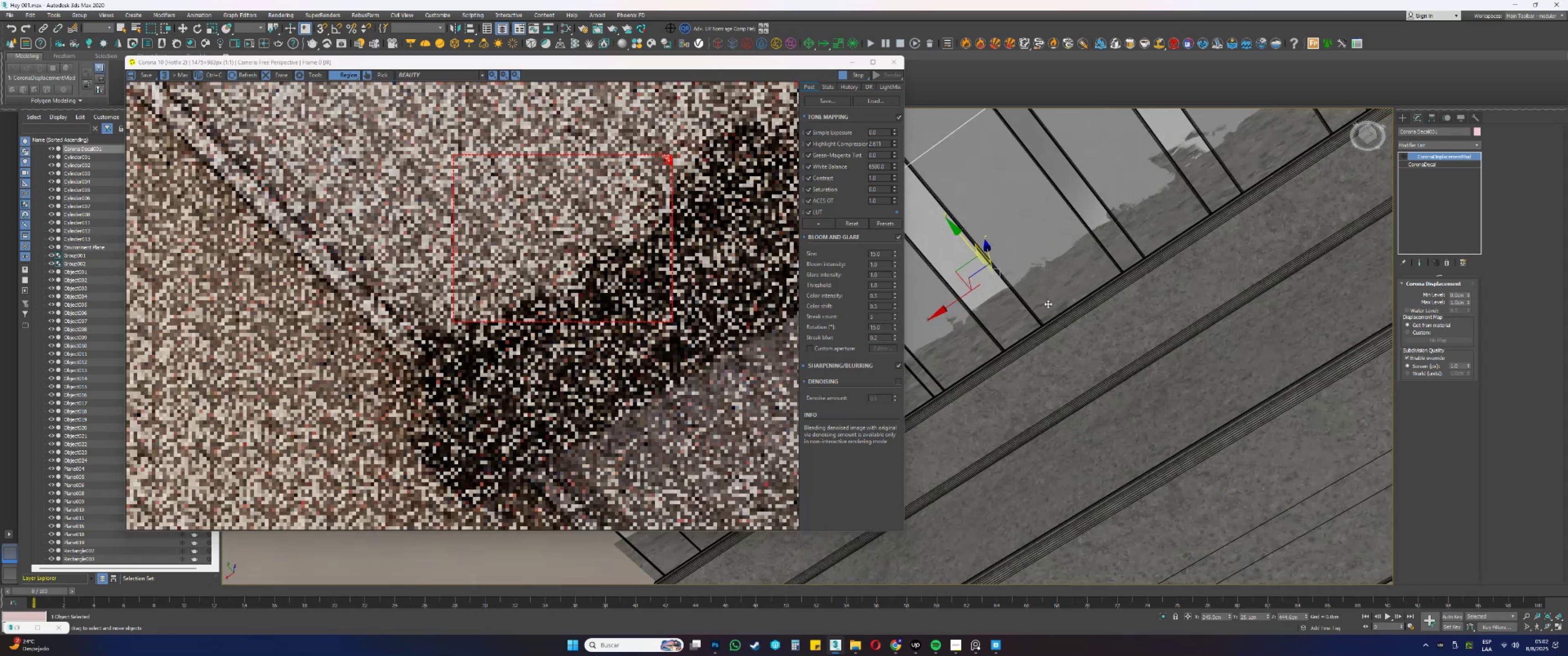 
hold_key(key=AltLeft, duration=1.18)
 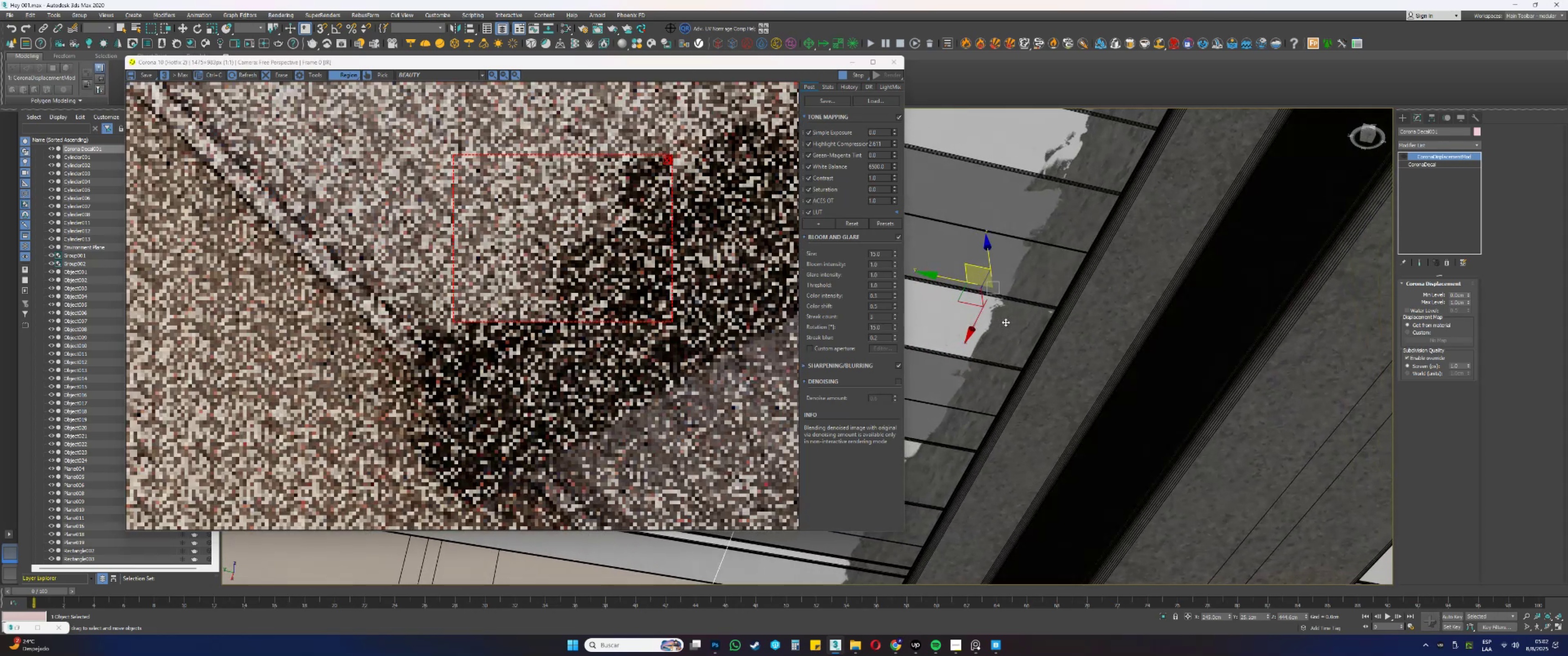 
key(W)
 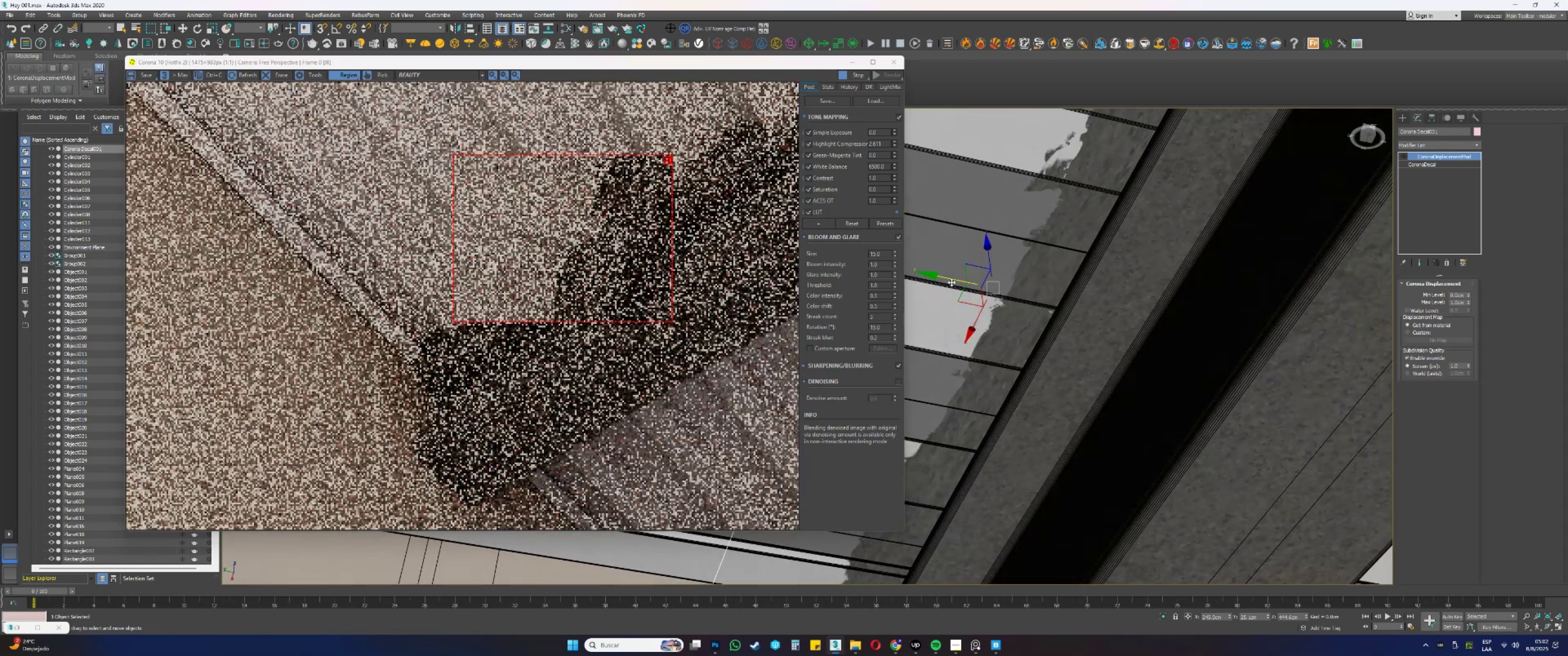 
left_click_drag(start_coordinate=[949, 279], to_coordinate=[924, 277])
 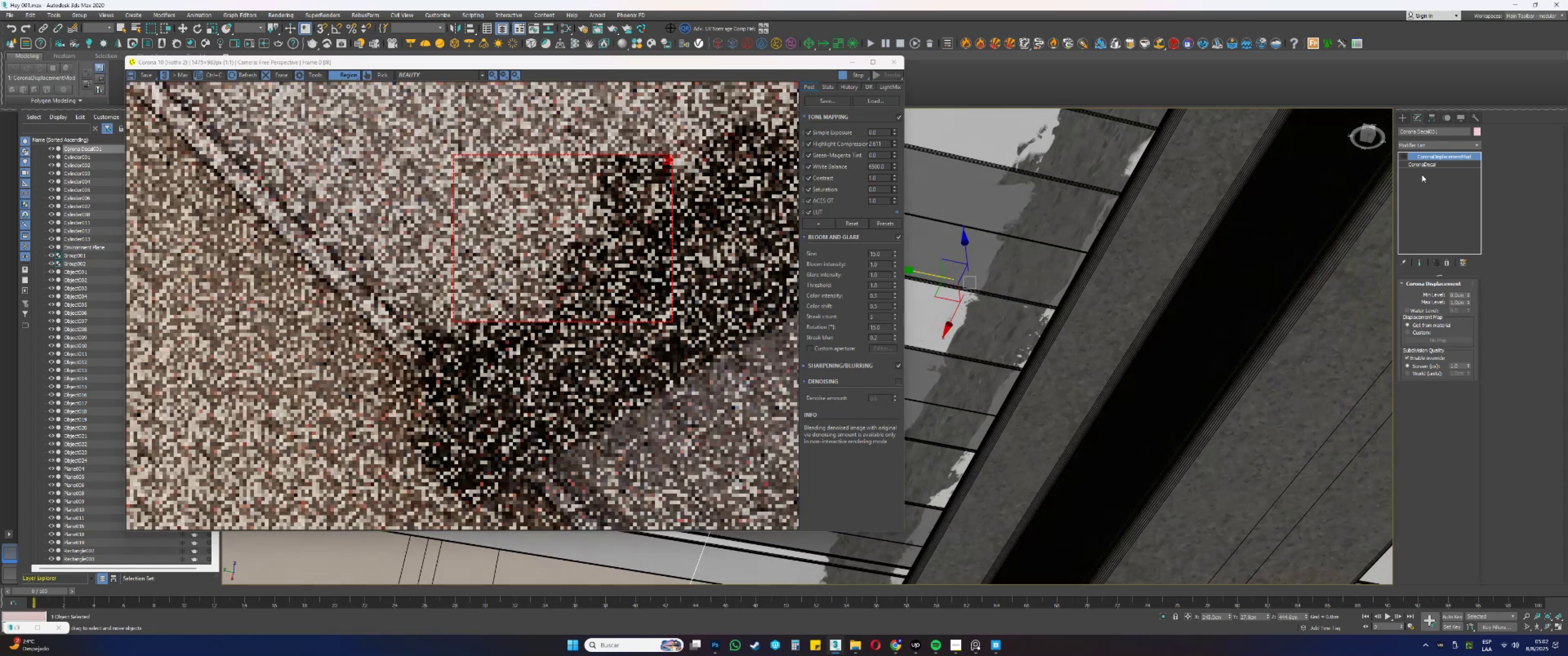 
left_click([1421, 162])
 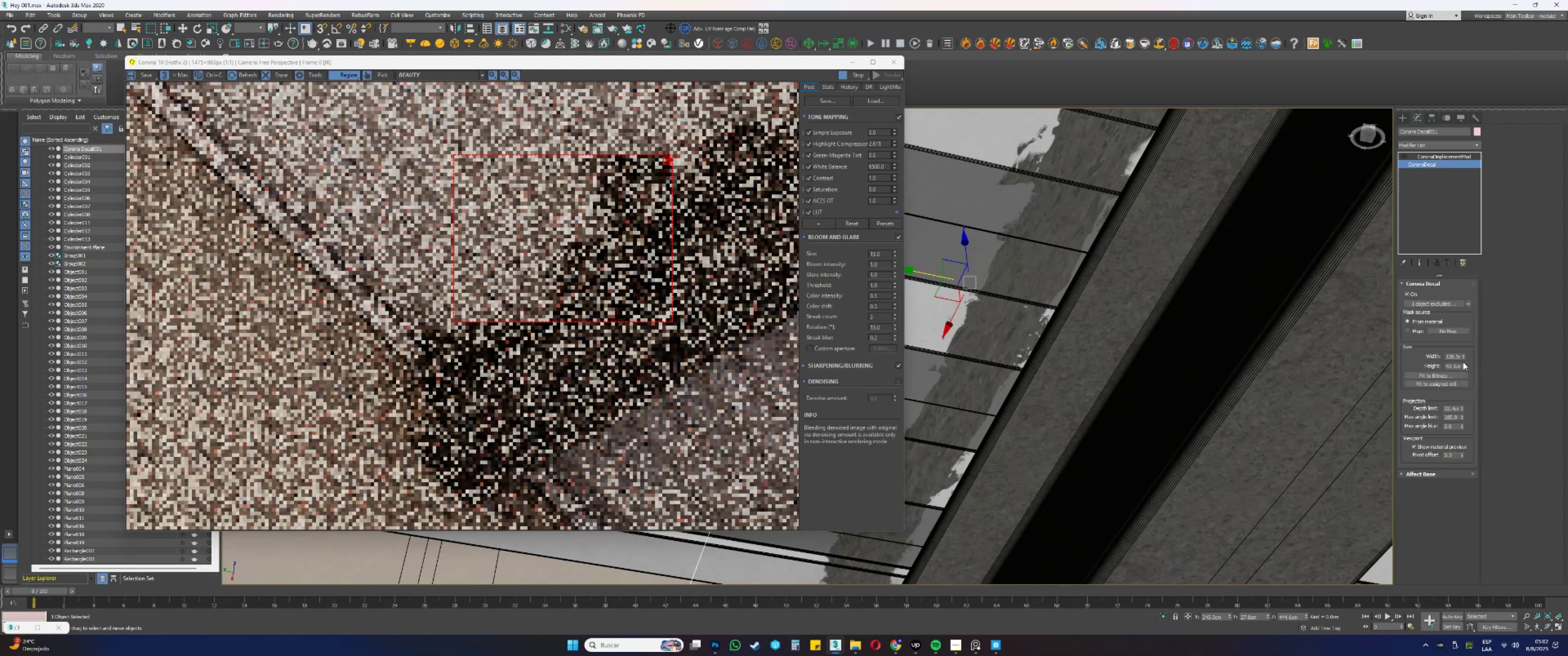 
left_click_drag(start_coordinate=[1465, 366], to_coordinate=[1463, 348])
 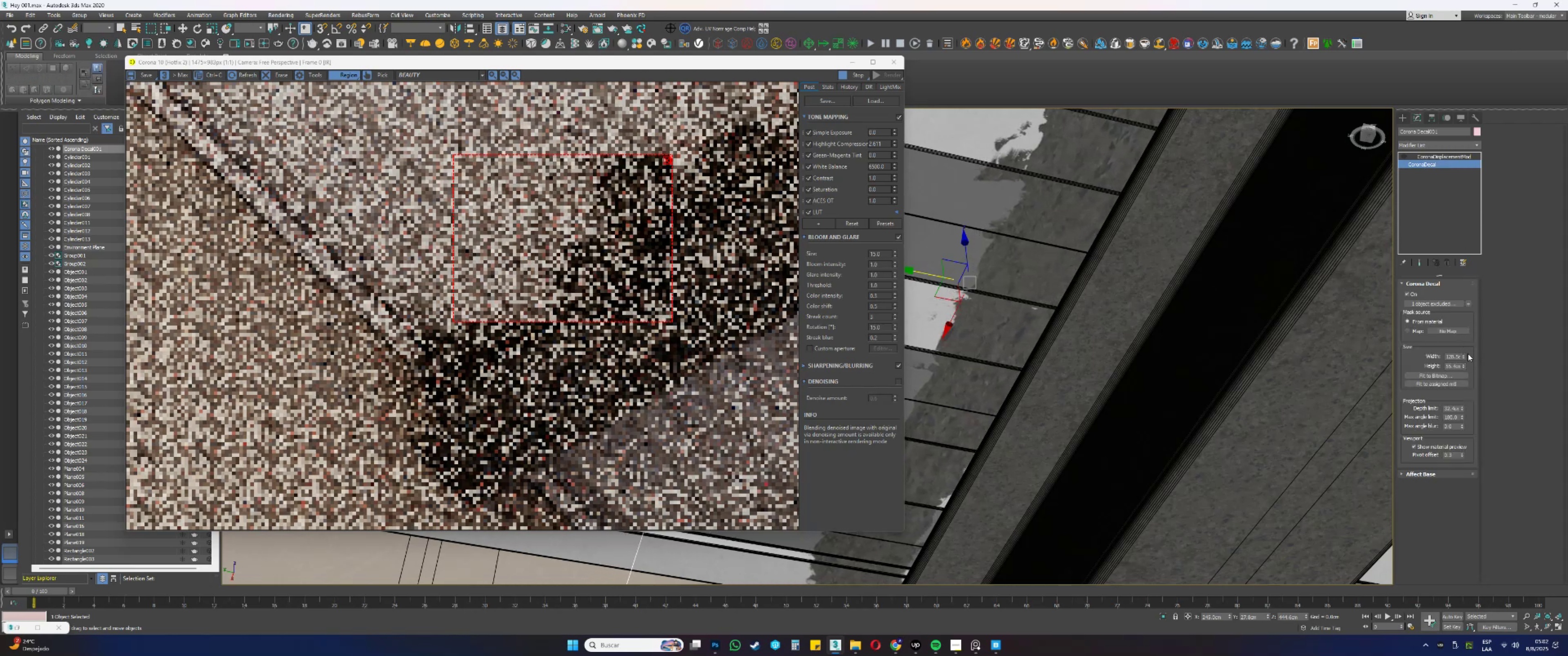 
left_click_drag(start_coordinate=[1464, 356], to_coordinate=[1464, 363])
 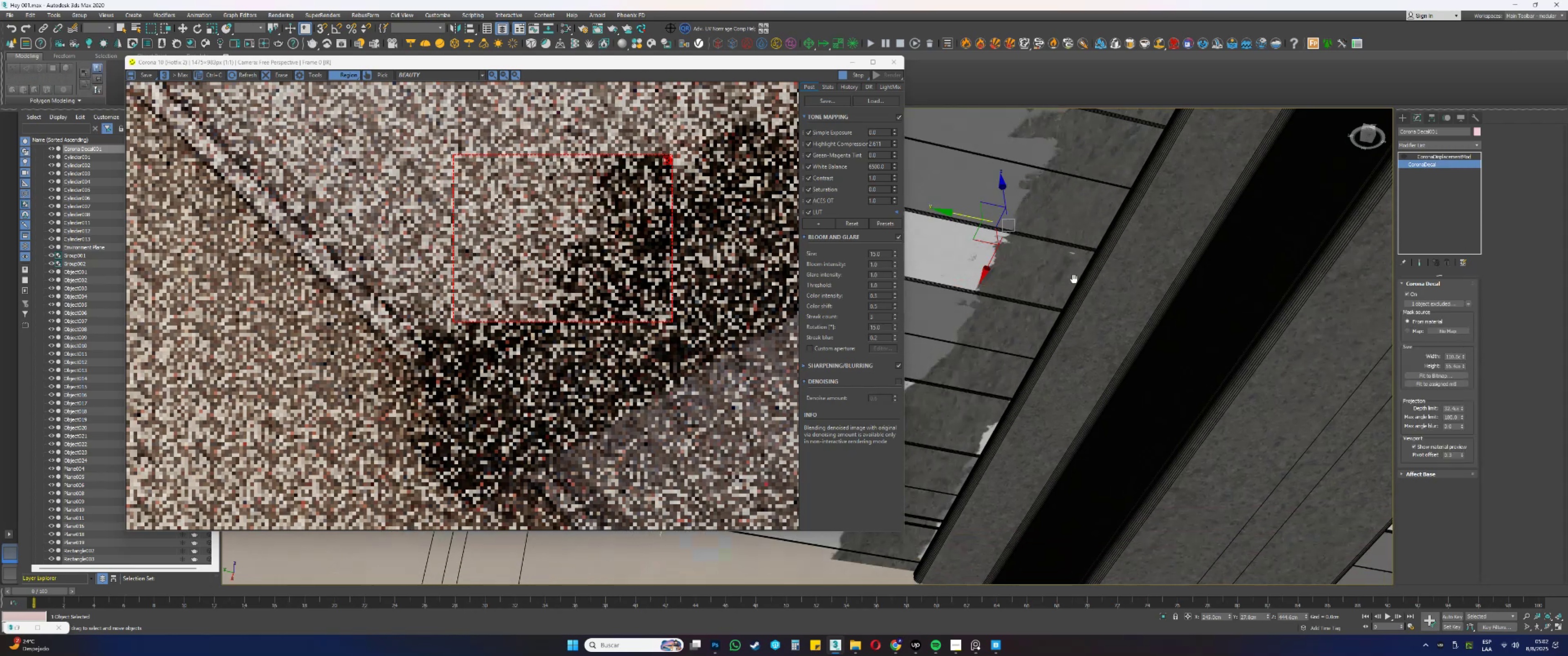 
hold_key(key=AltLeft, duration=0.46)
 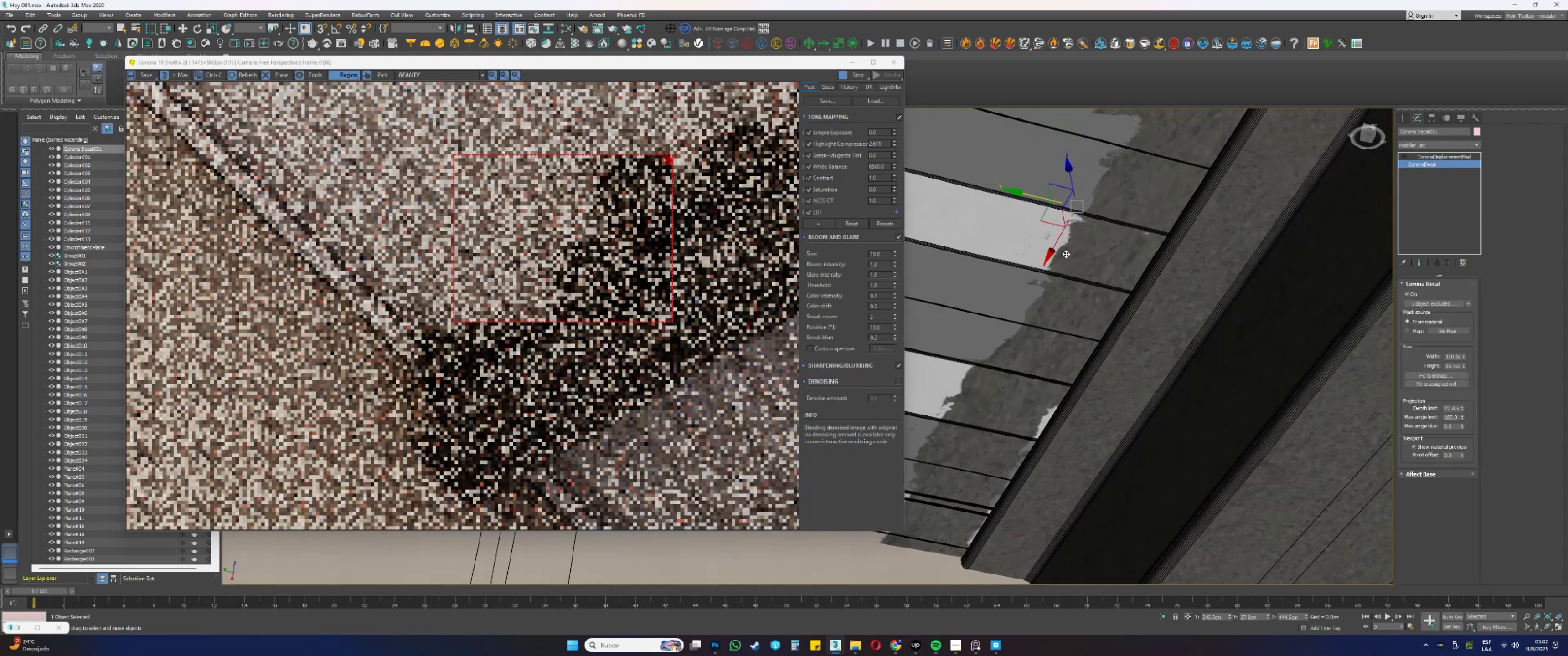 
left_click_drag(start_coordinate=[1050, 252], to_coordinate=[1089, 236])
 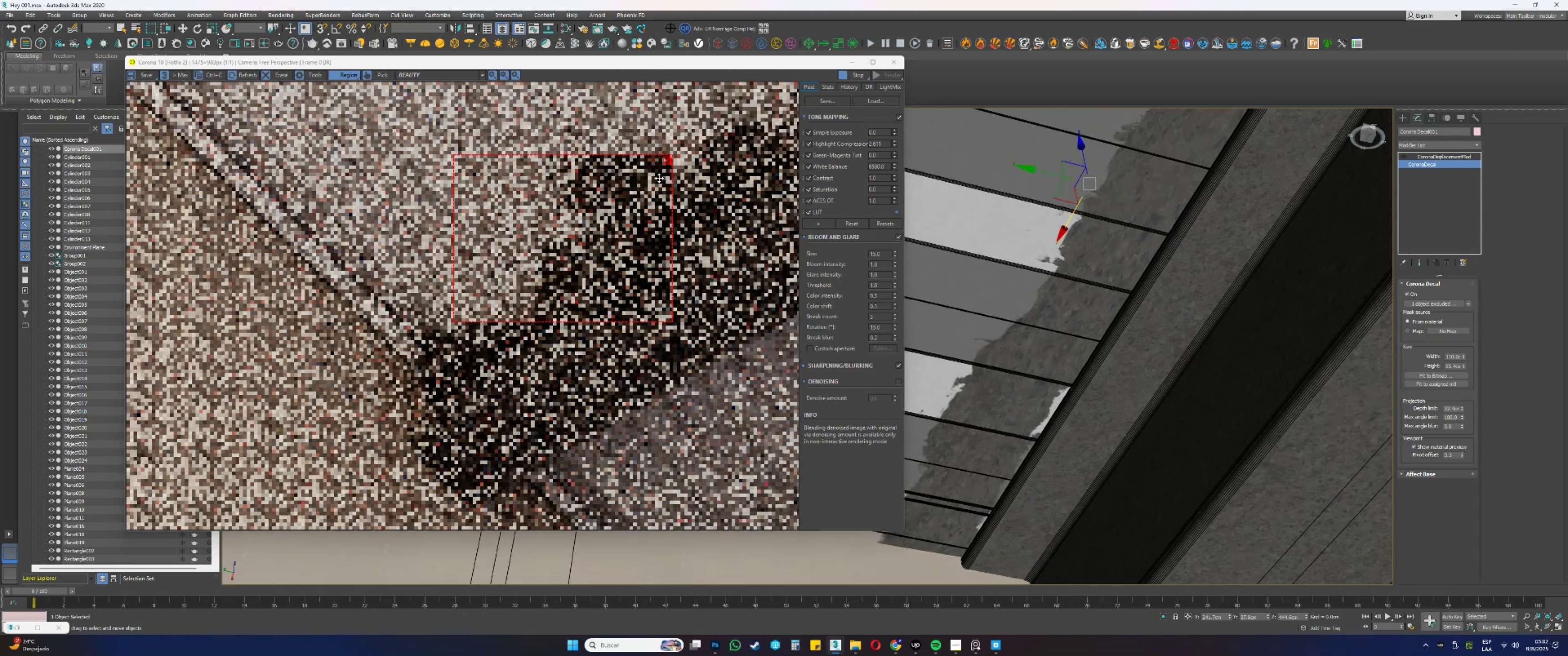 
left_click([665, 159])
 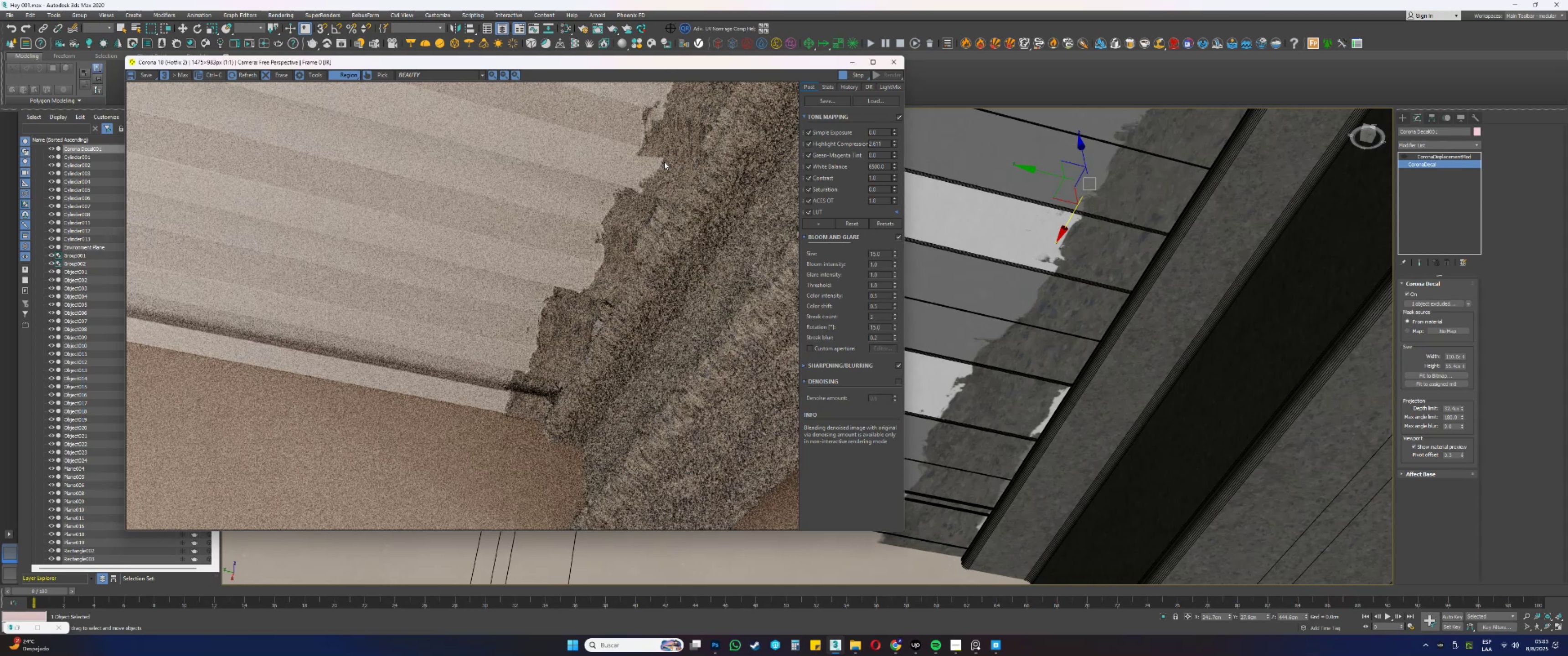 
wait(43.09)
 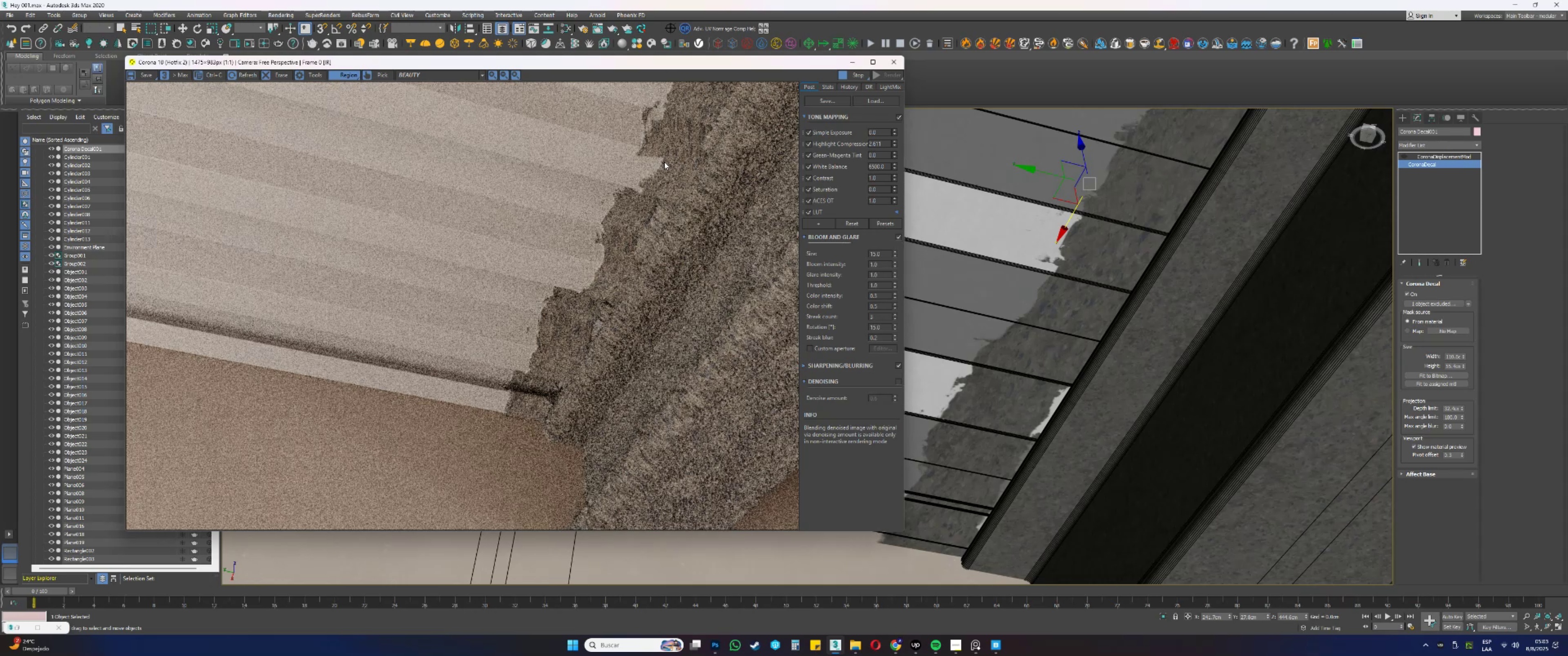 
left_click_drag(start_coordinate=[491, 202], to_coordinate=[602, 293])
 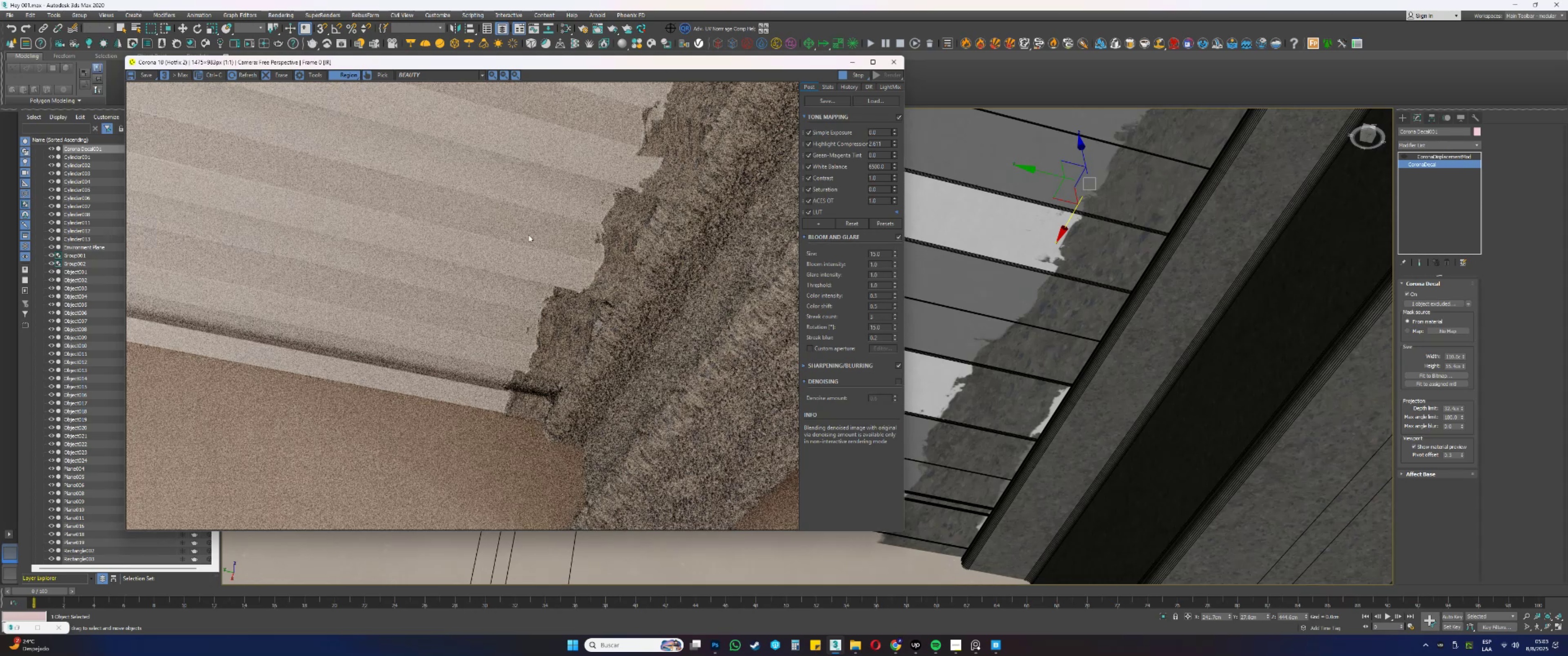 
left_click_drag(start_coordinate=[636, 319], to_coordinate=[686, 350])
 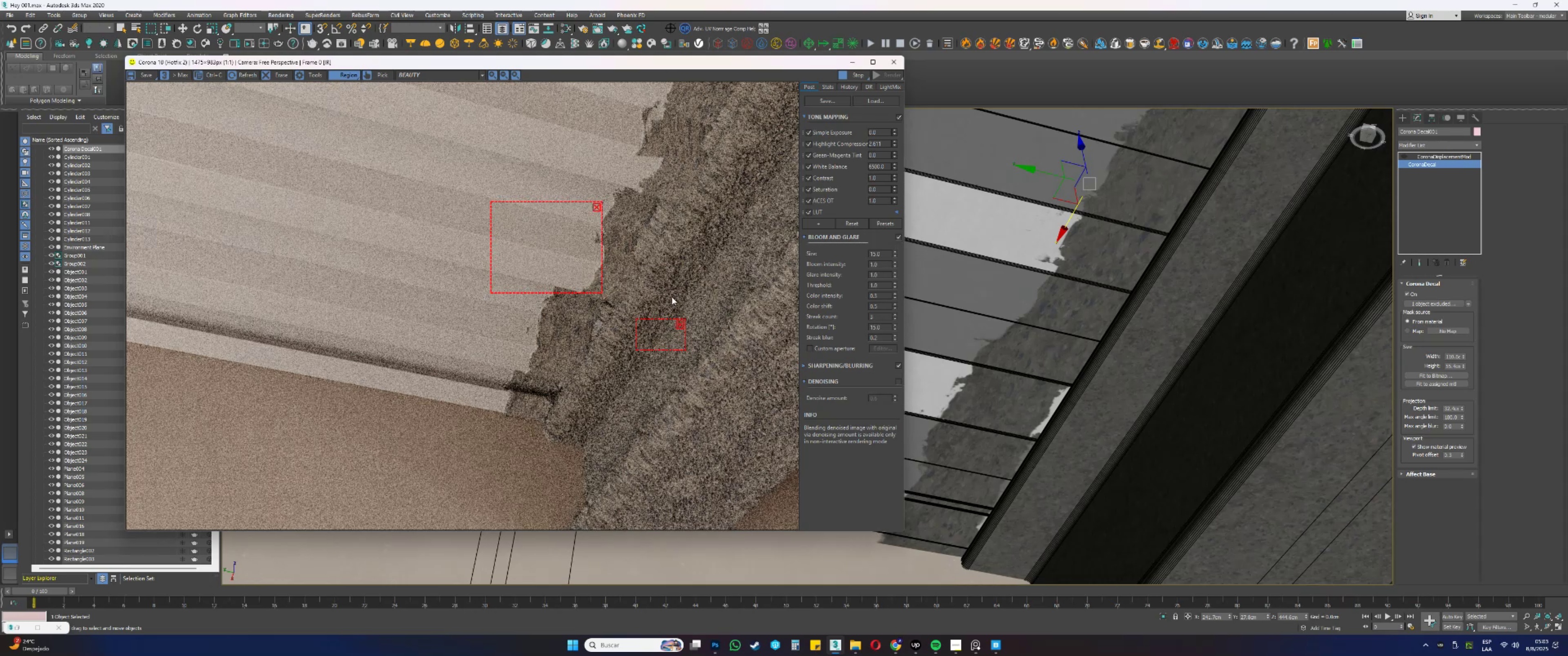 
left_click([680, 326])
 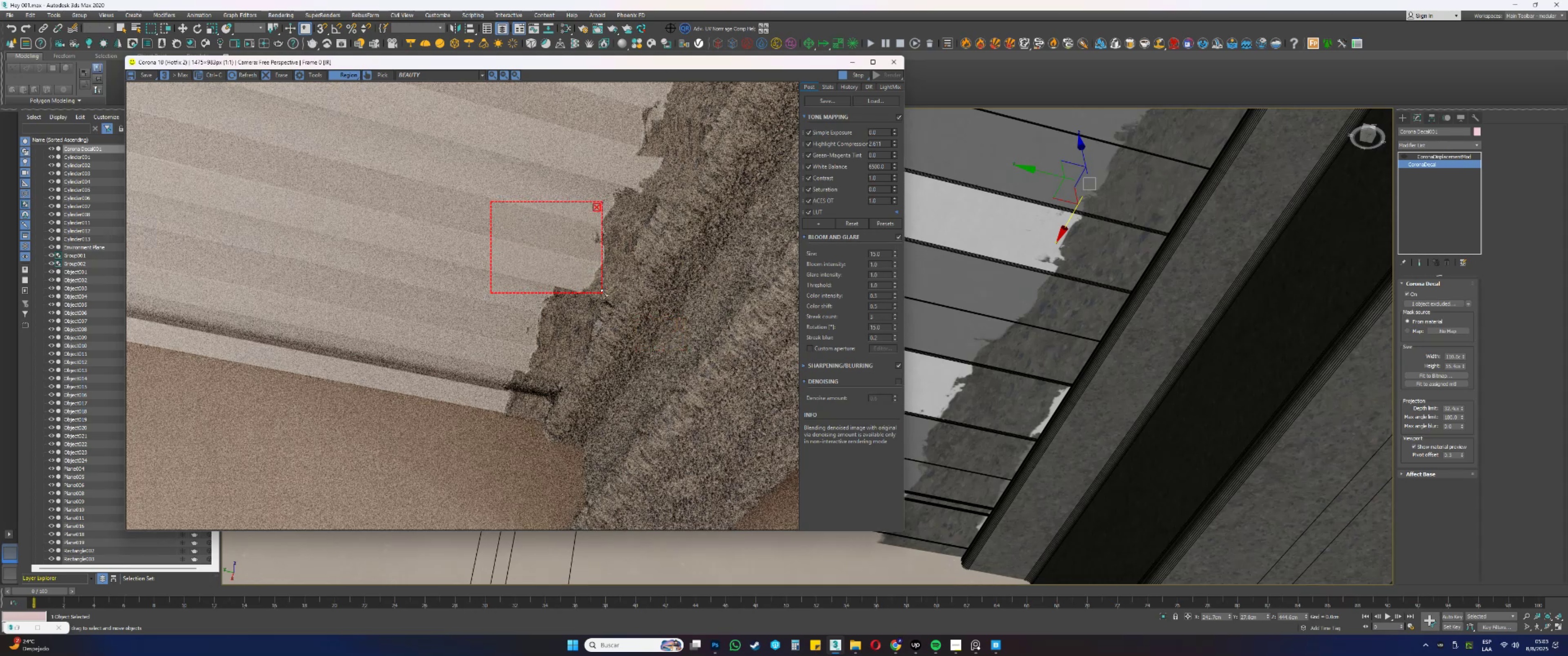 
left_click_drag(start_coordinate=[605, 294], to_coordinate=[734, 386])
 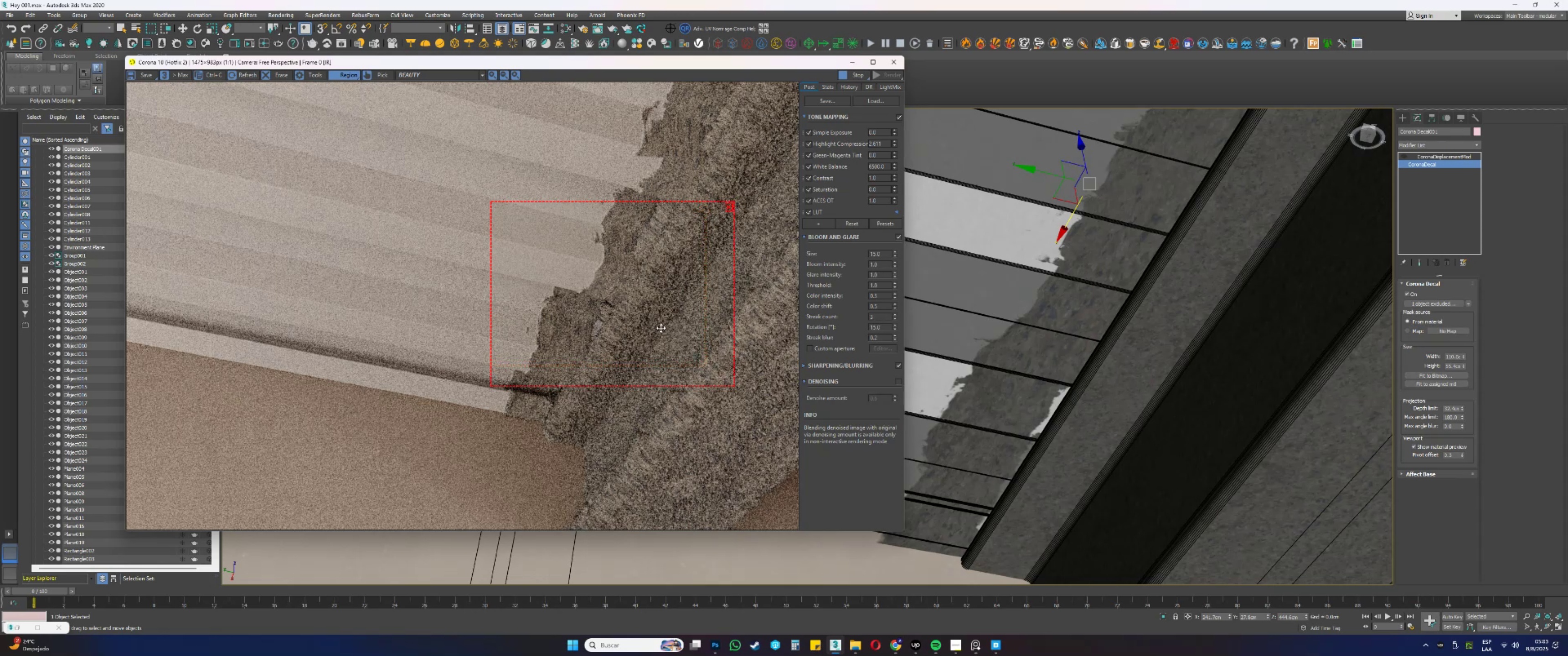 
scroll: coordinate [600, 243], scroll_direction: up, amount: 2.0
 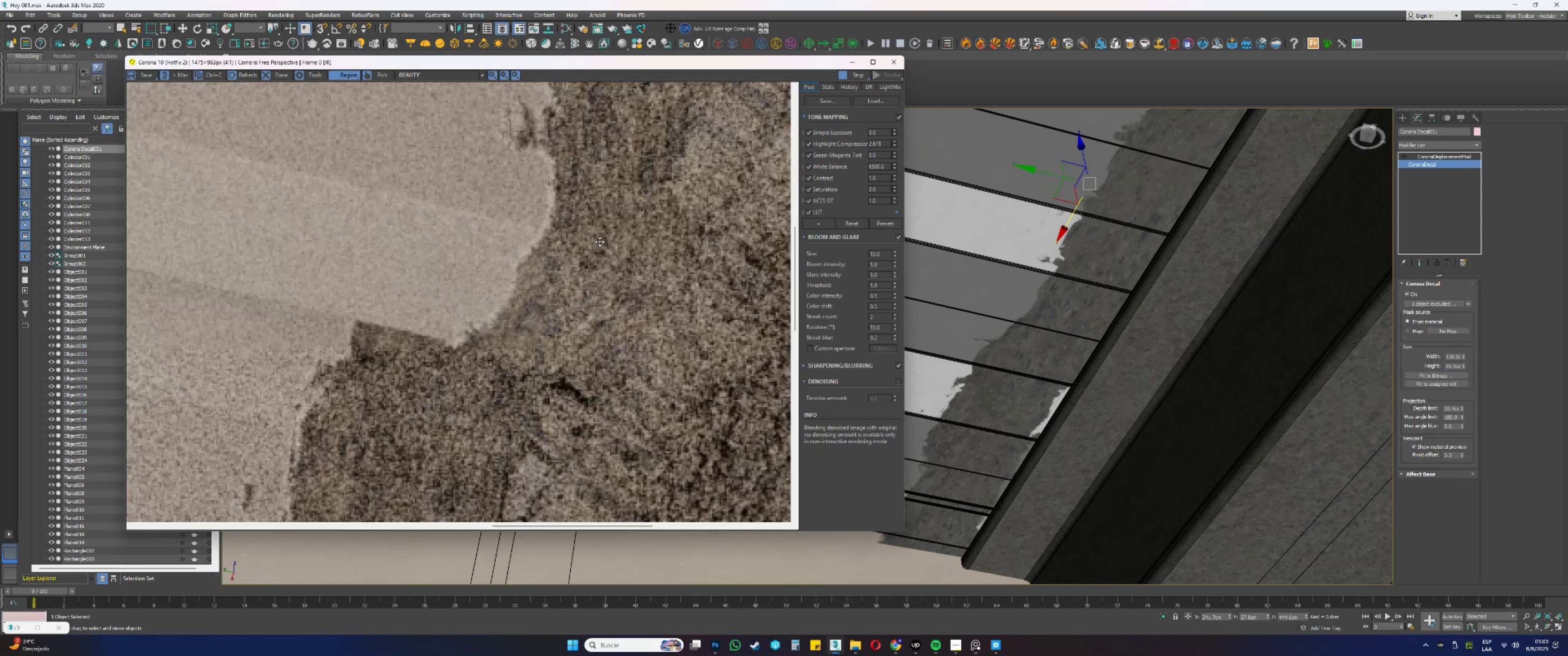 
scroll: coordinate [600, 242], scroll_direction: down, amount: 5.0
 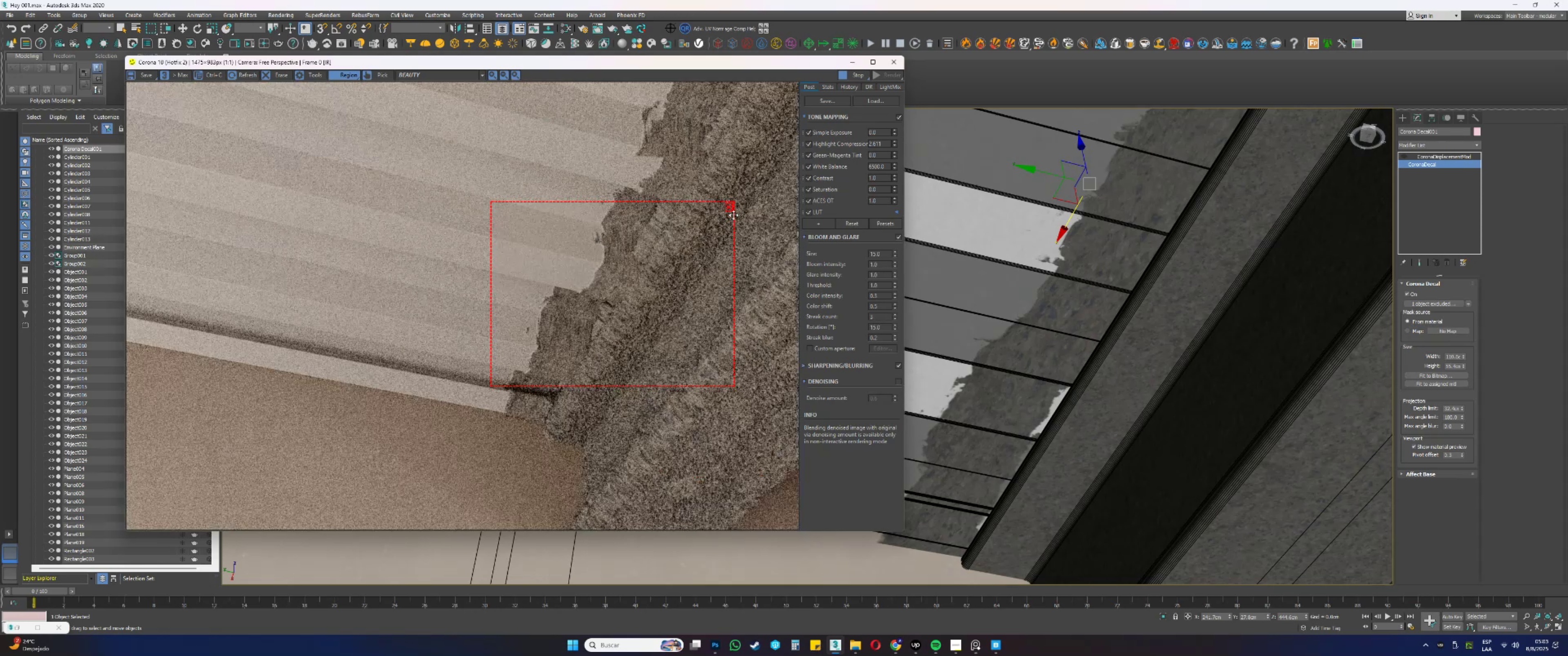 
hold_key(key=AltLeft, duration=0.67)
 